 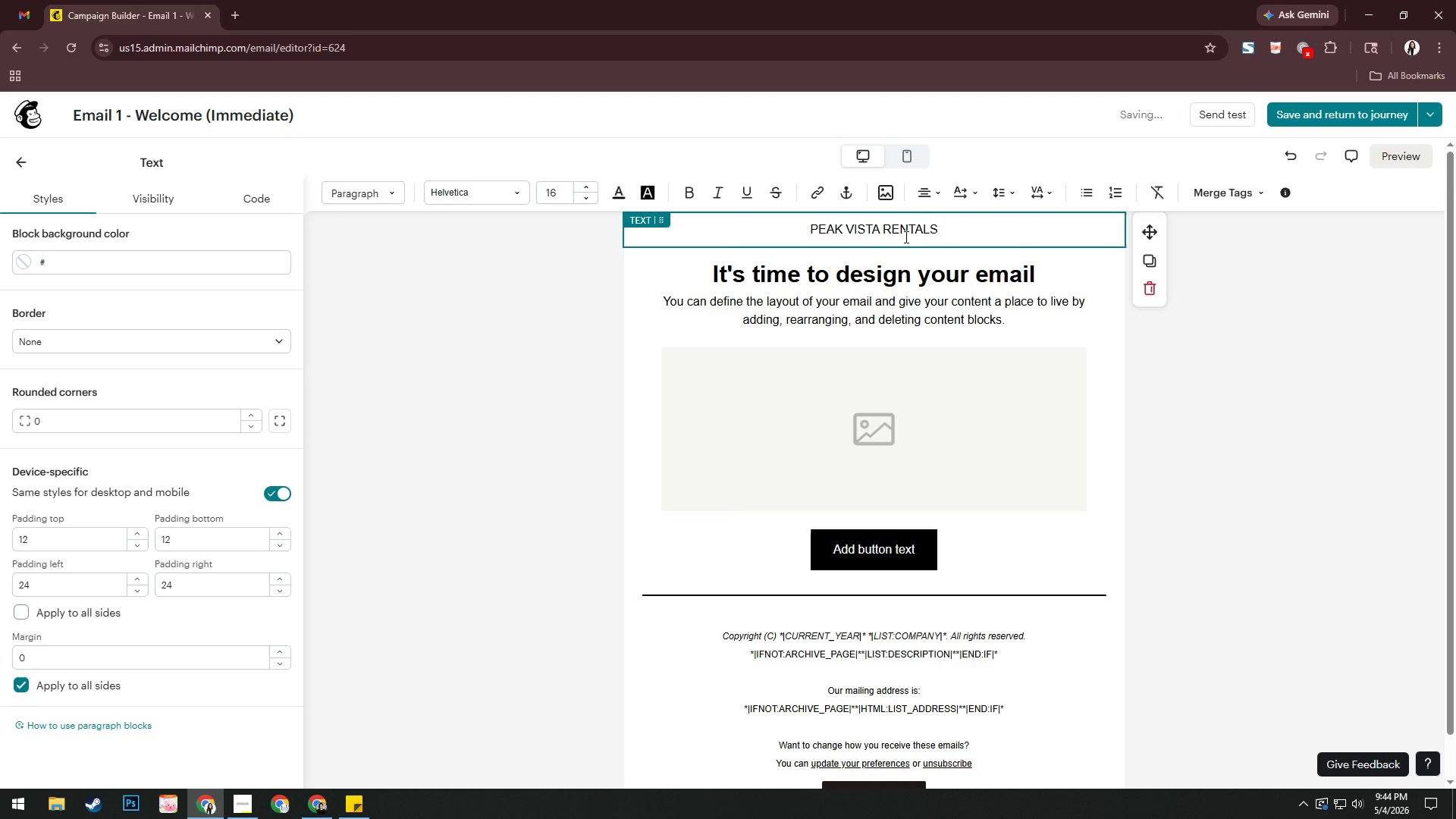 
key(Control+ControlLeft)
 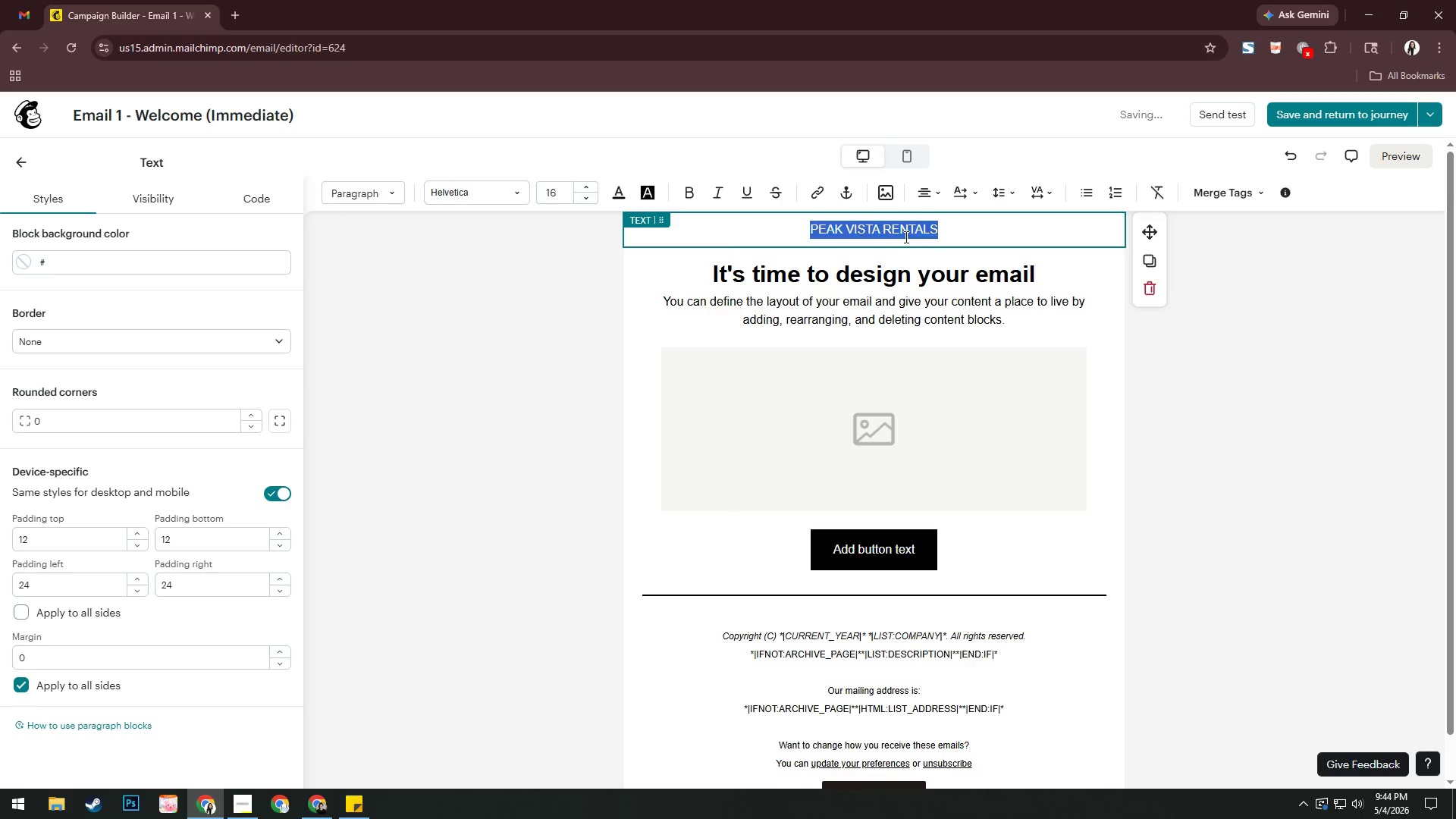 
key(Control+A)
 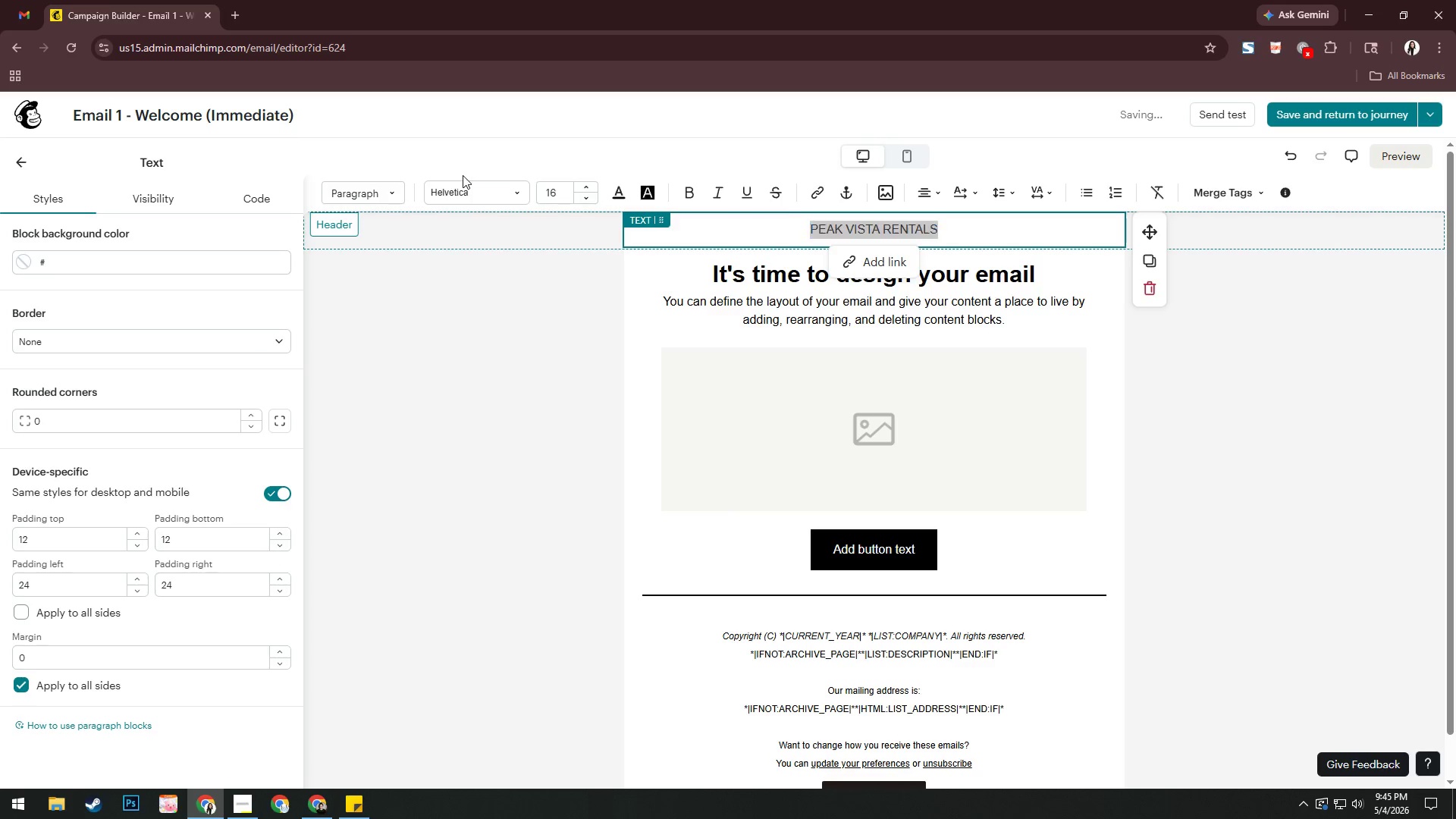 
double_click([457, 186])
 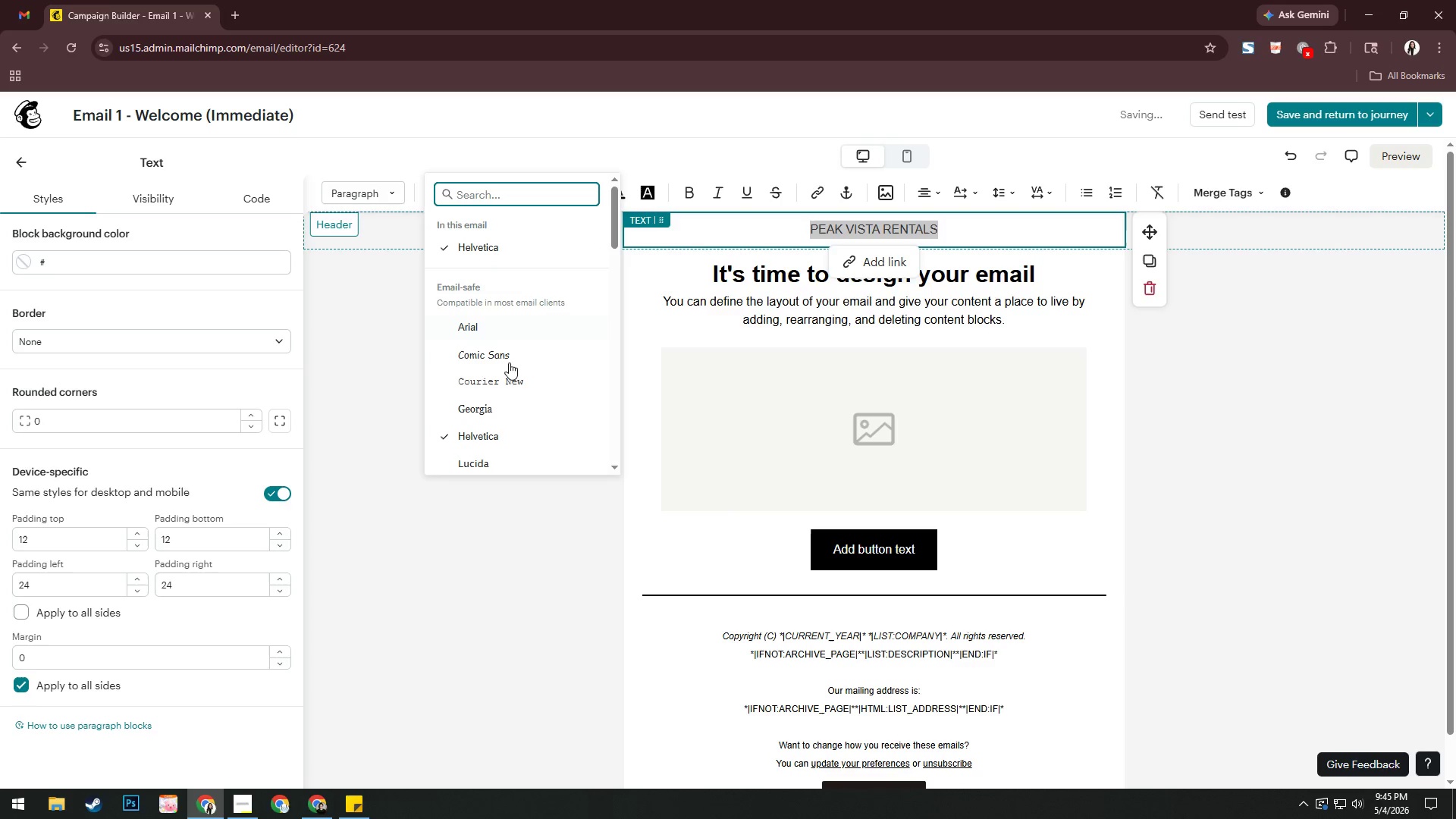 
scroll: coordinate [522, 344], scroll_direction: down, amount: 9.0
 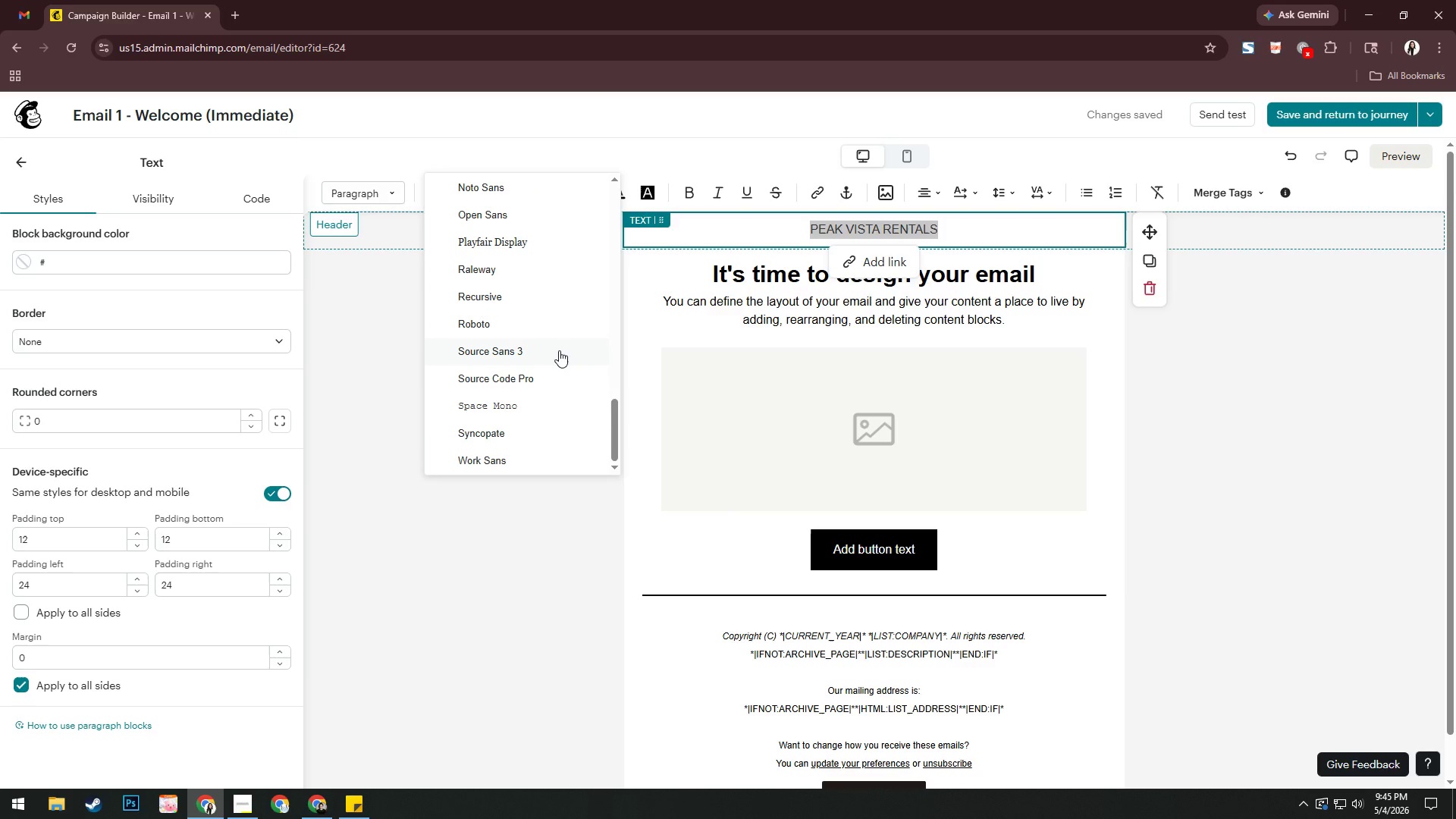 
left_click([524, 303])
 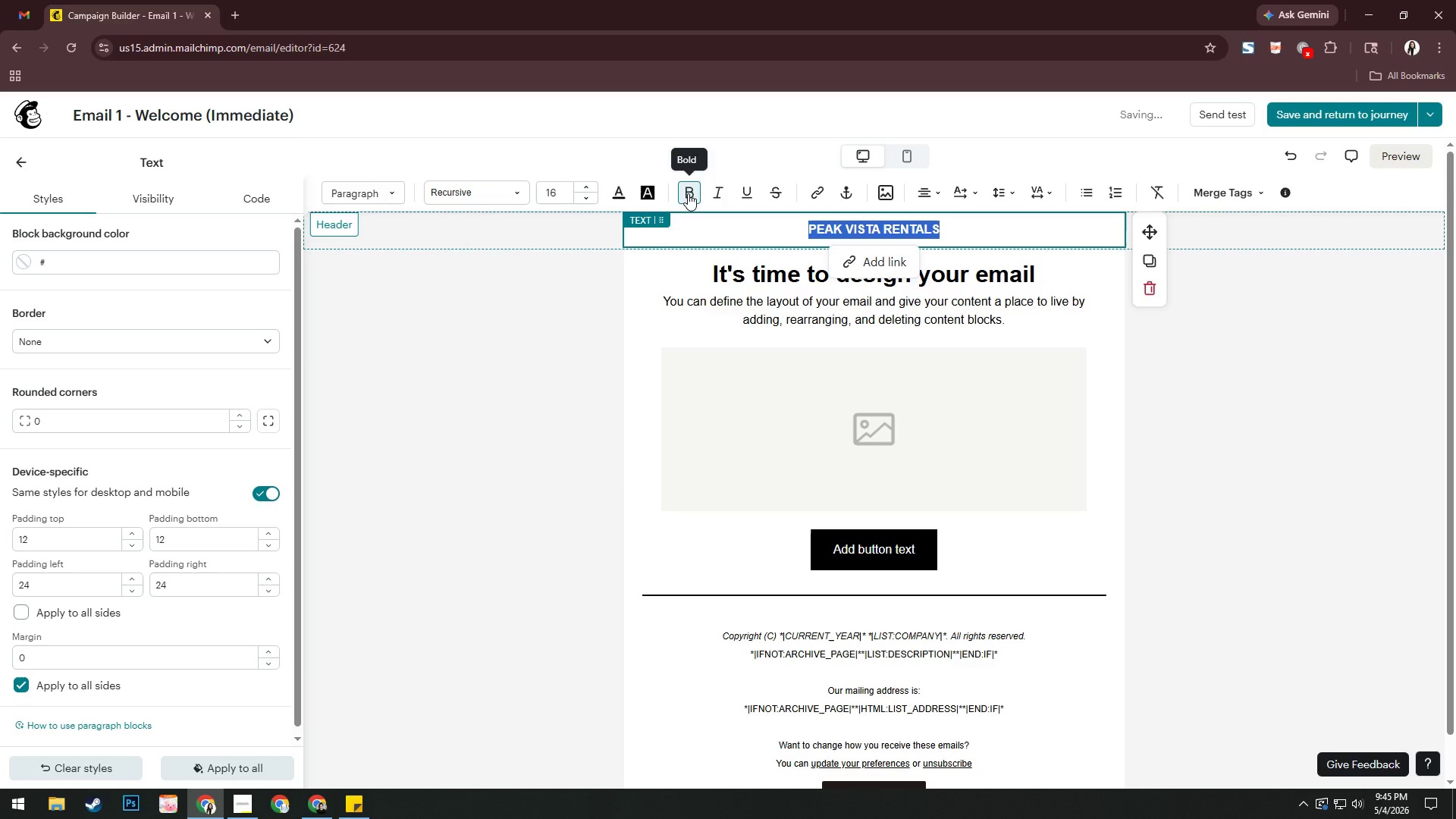 
left_click([483, 196])
 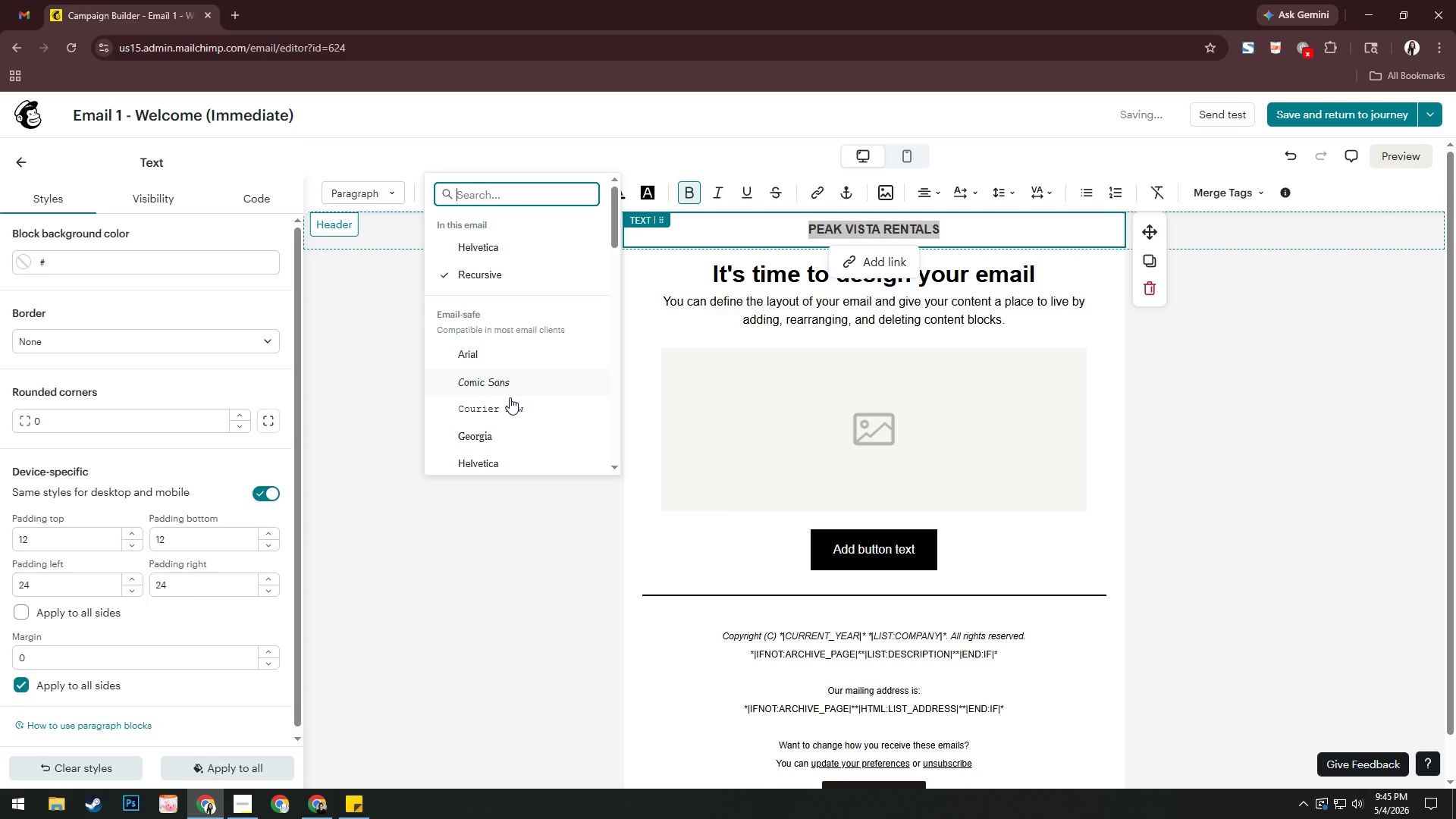 
left_click([510, 401])
 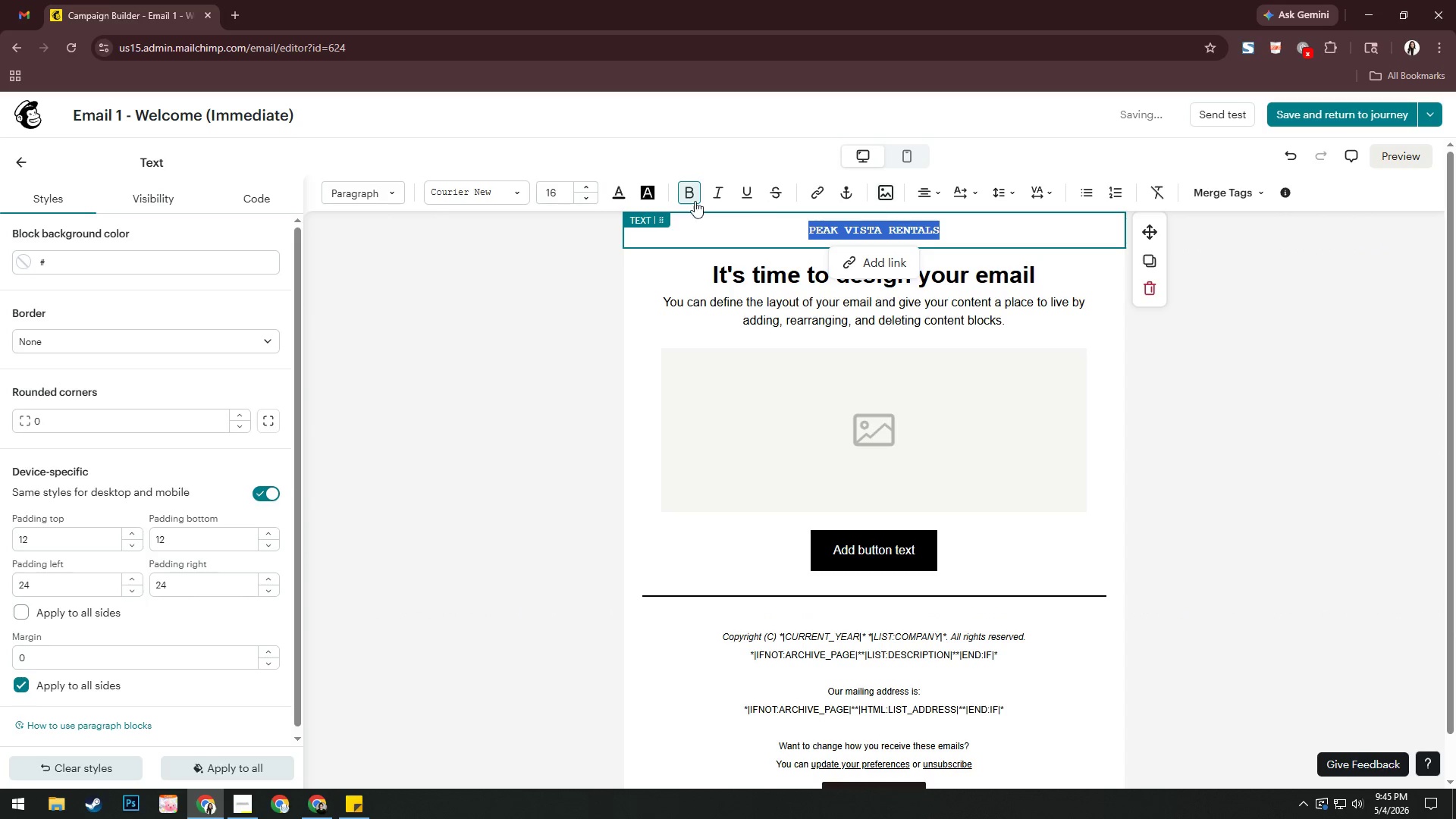 
wait(5.78)
 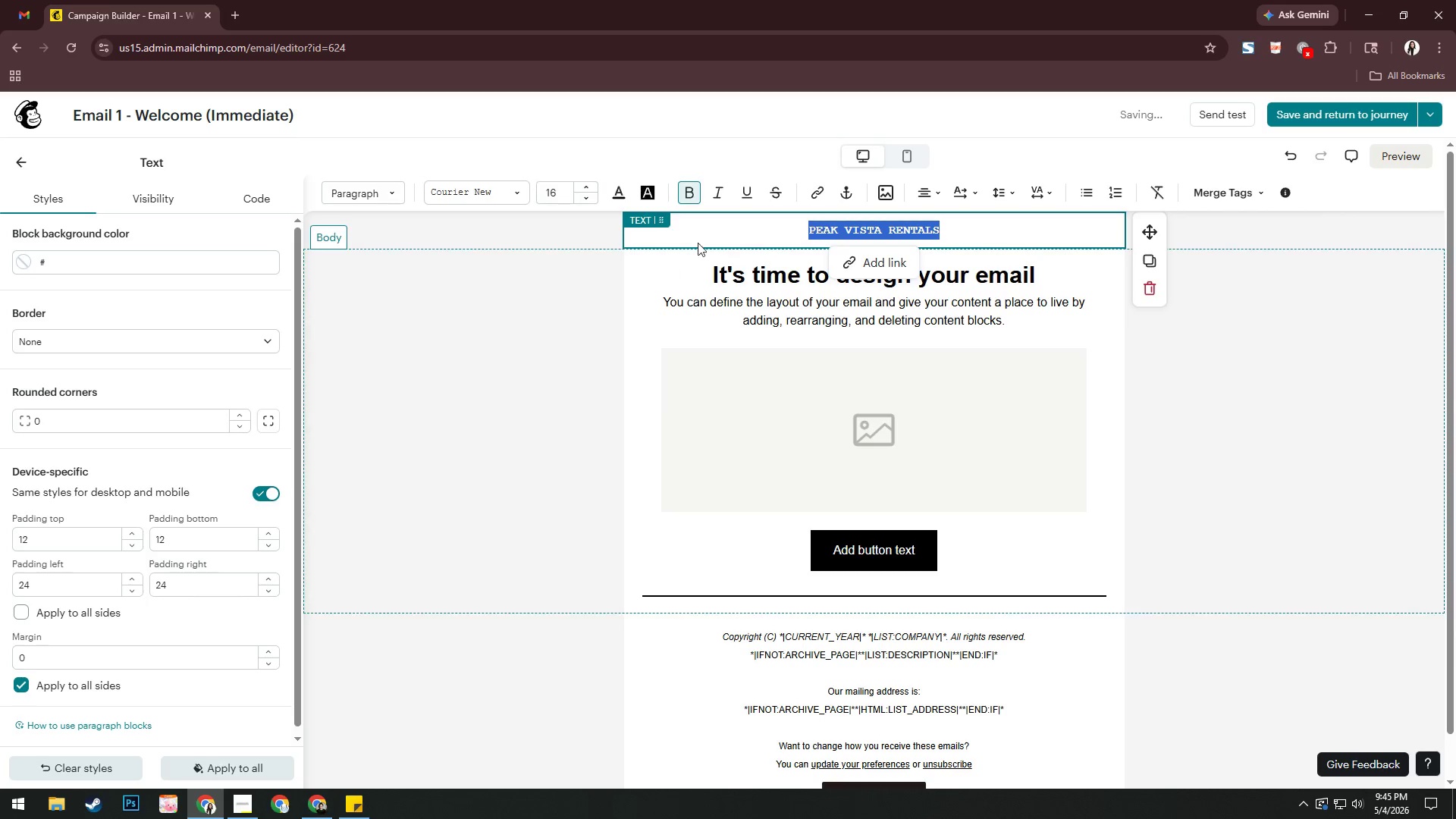 
double_click([582, 187])
 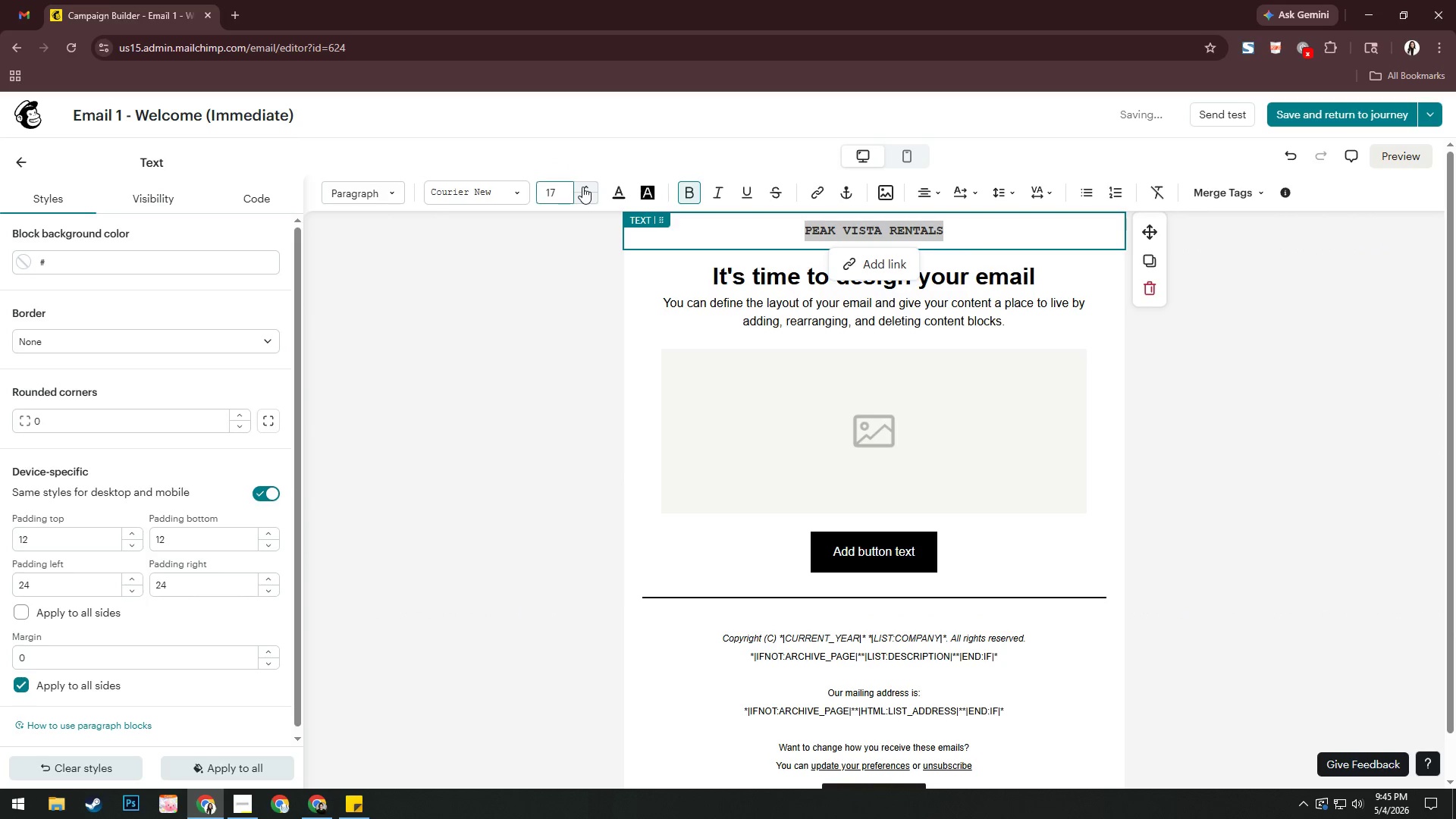 
triple_click([582, 187])
 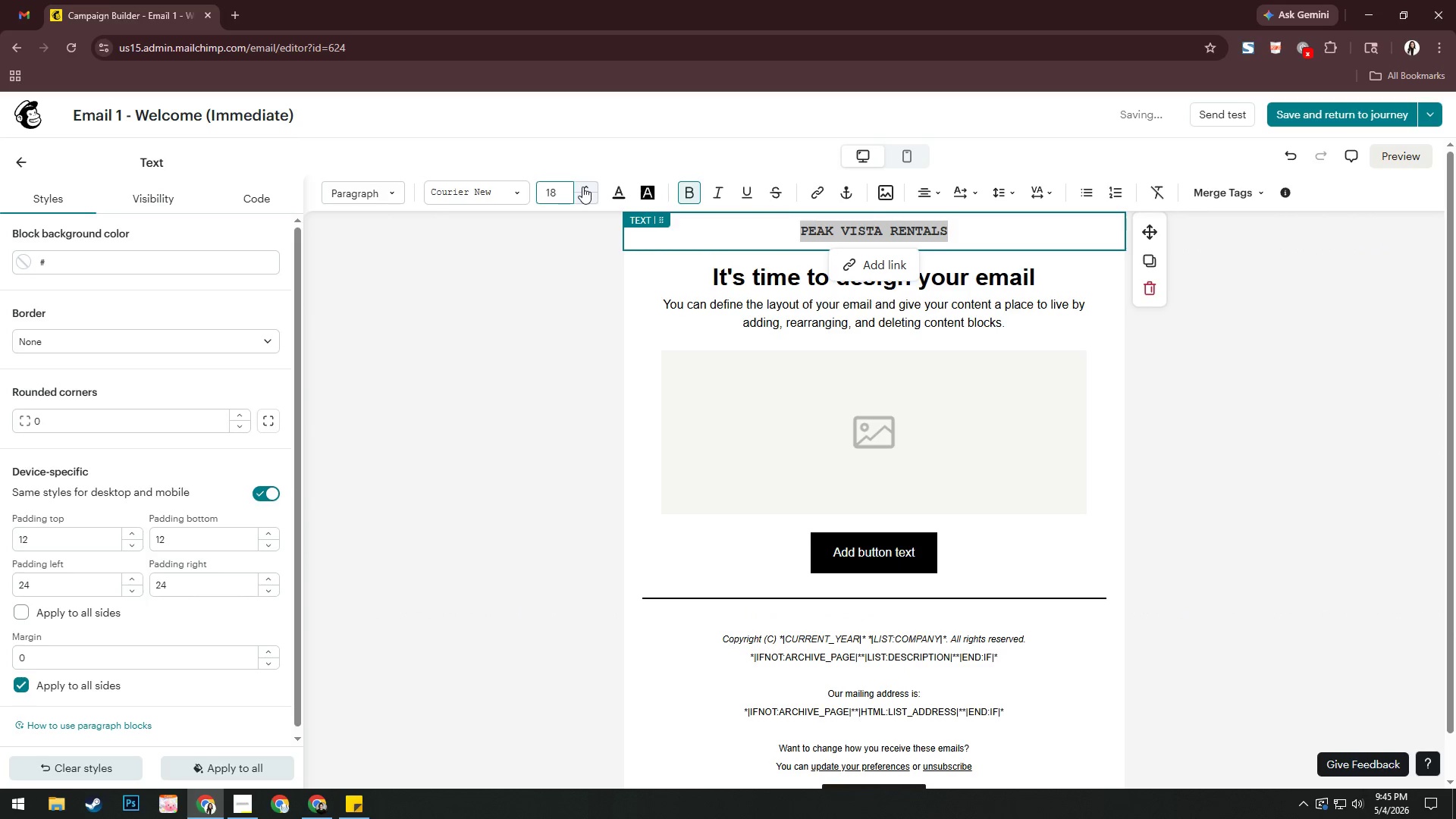 
triple_click([582, 187])
 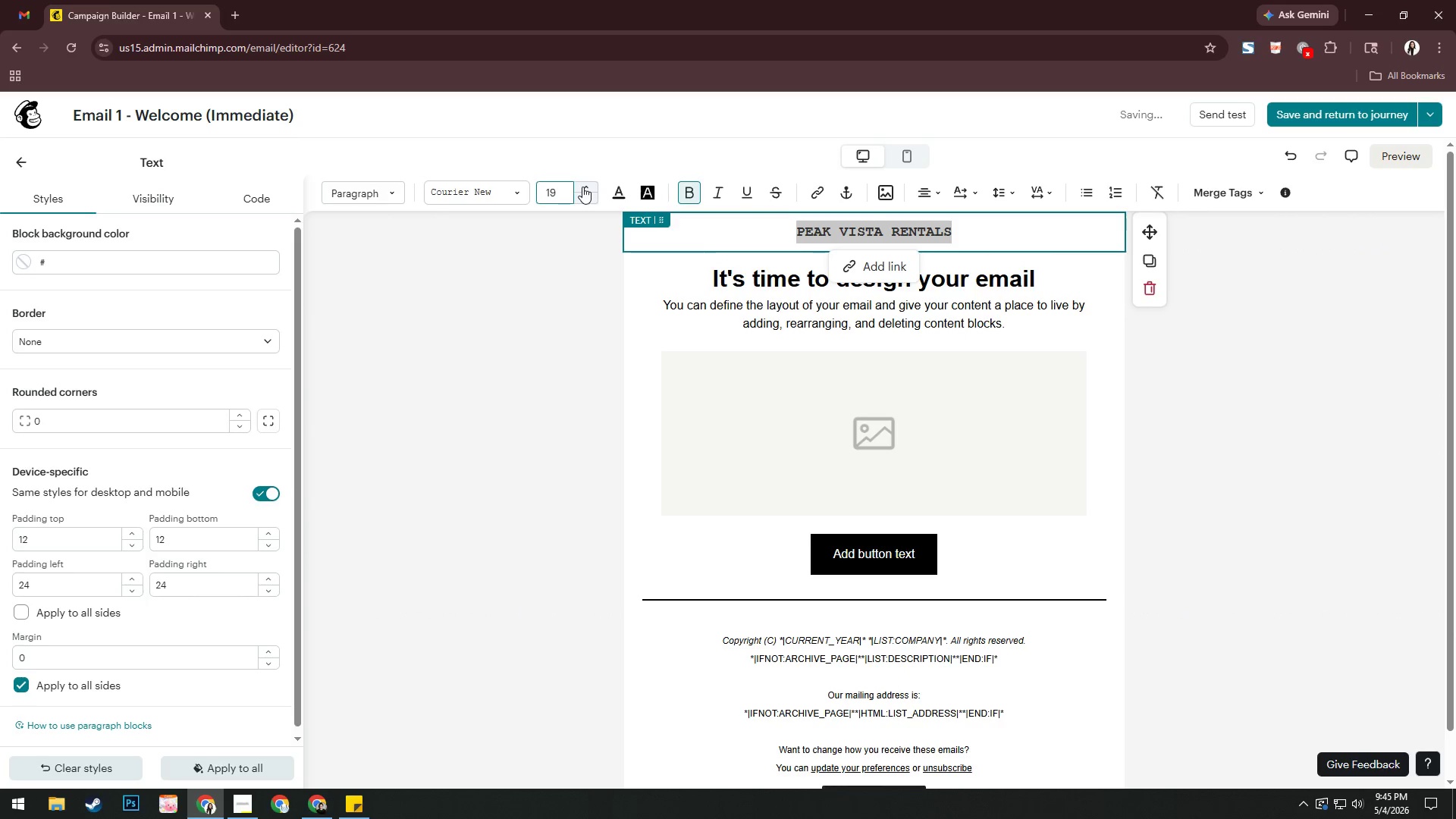 
triple_click([582, 187])
 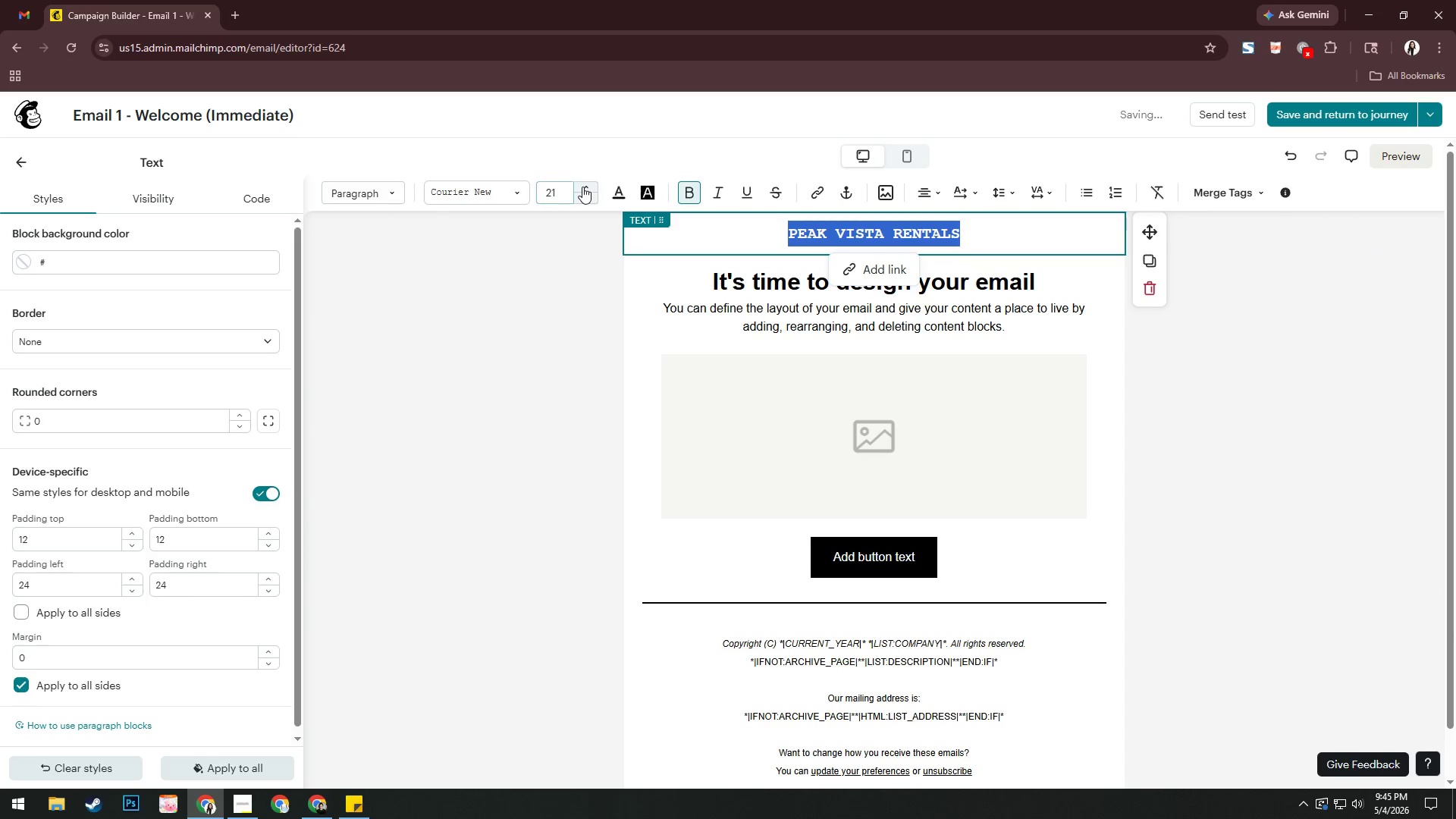 
triple_click([582, 187])
 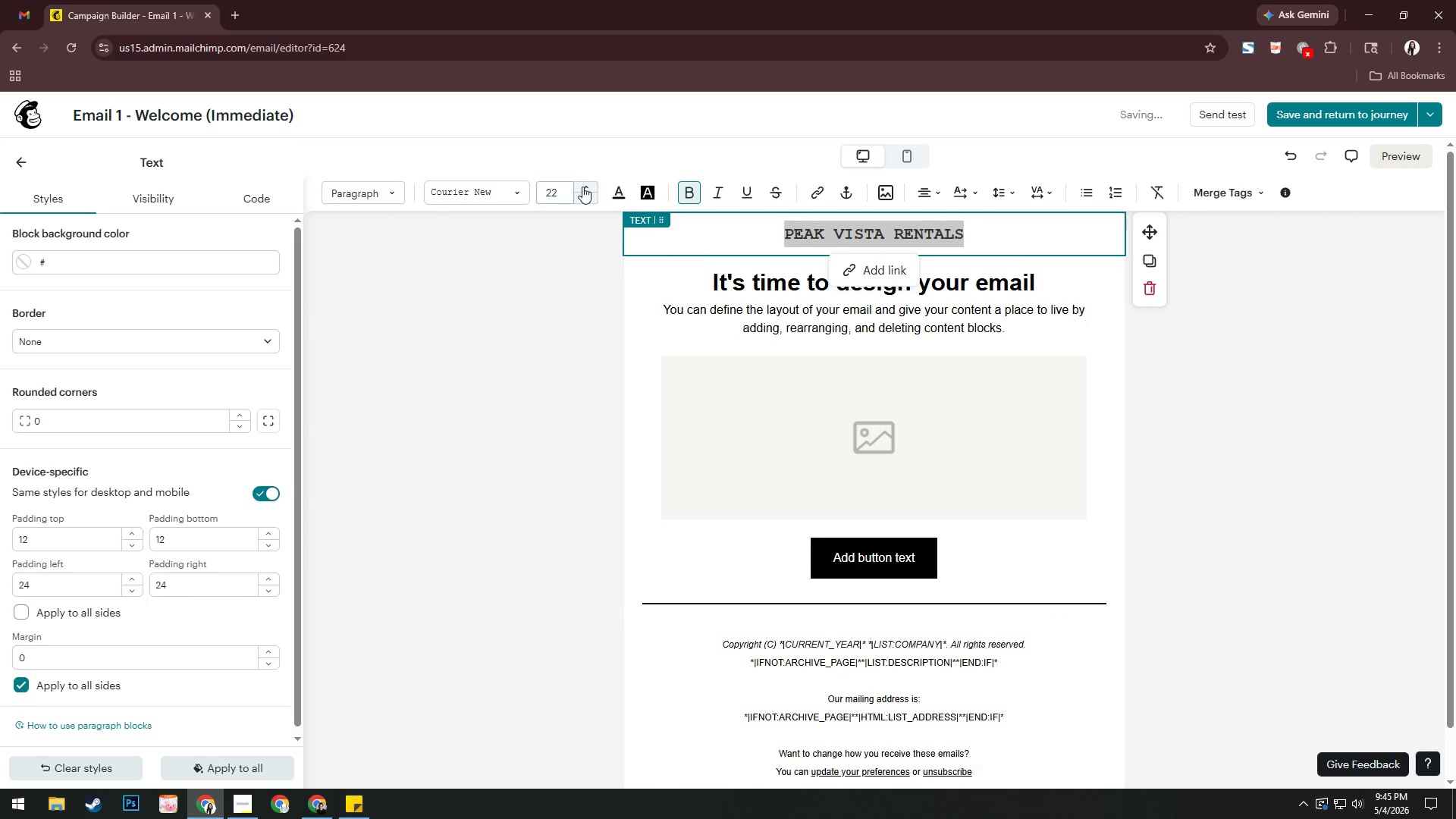 
double_click([582, 187])
 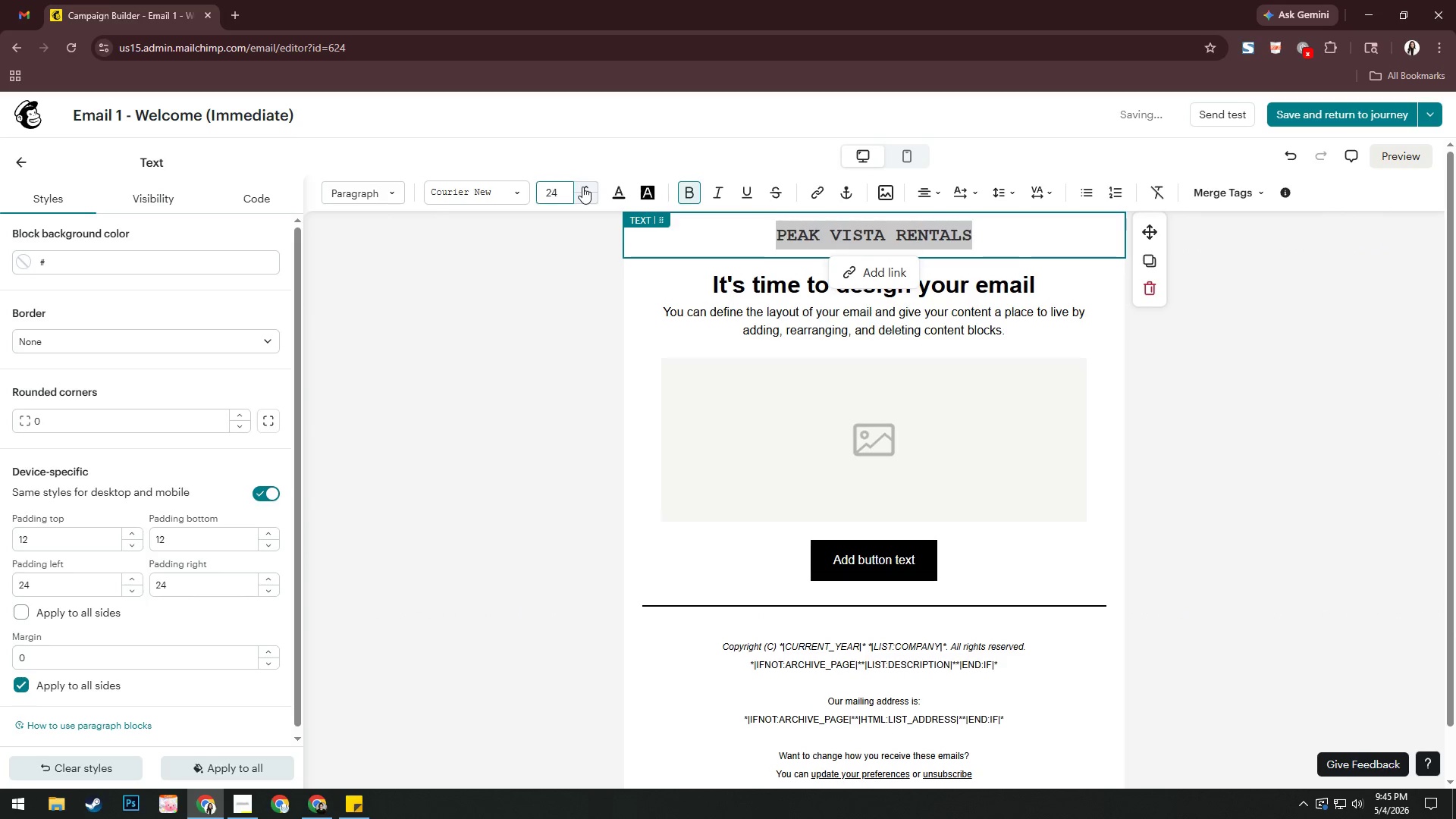 
triple_click([582, 187])
 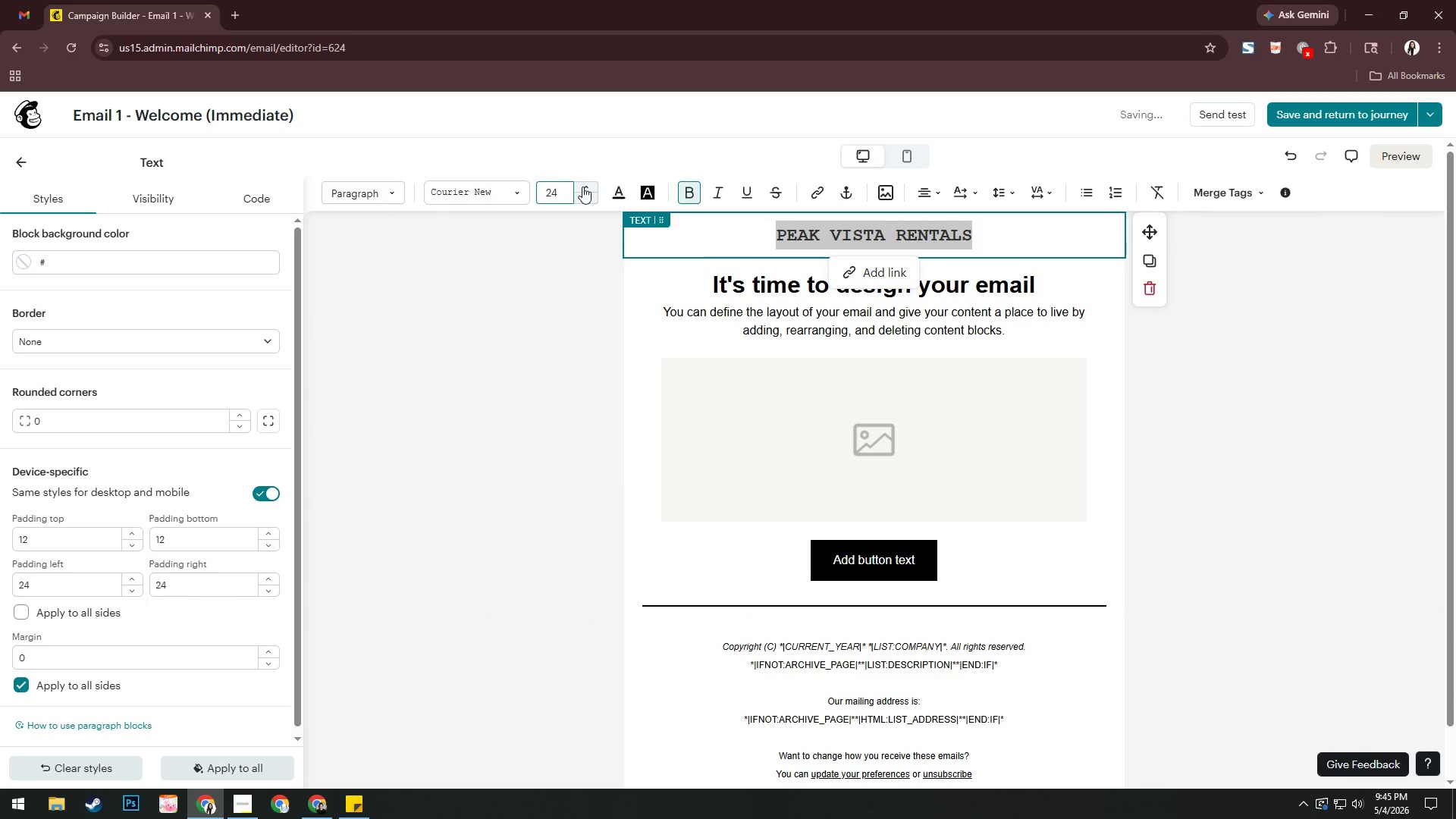 
triple_click([582, 187])
 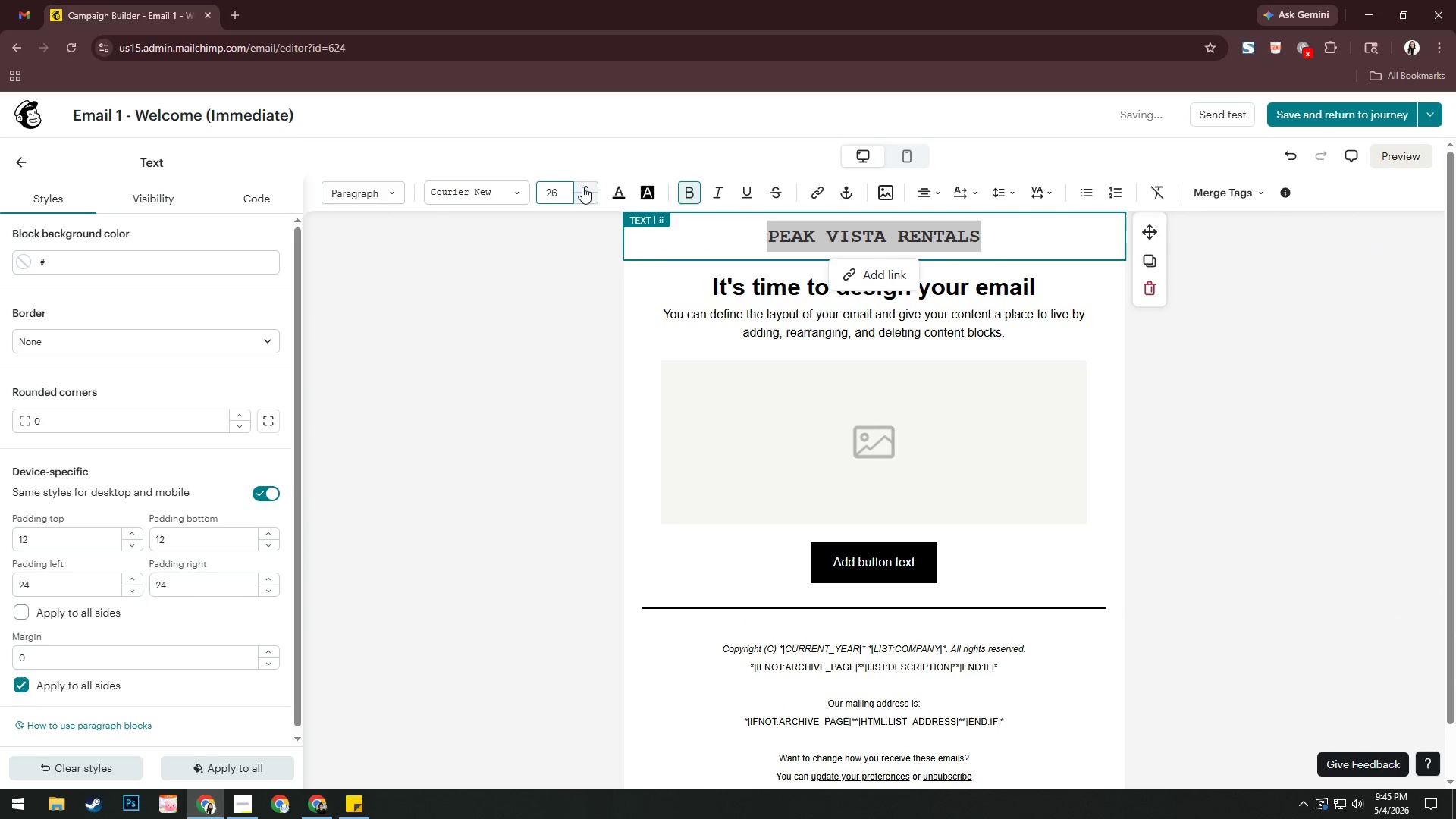 
triple_click([582, 187])
 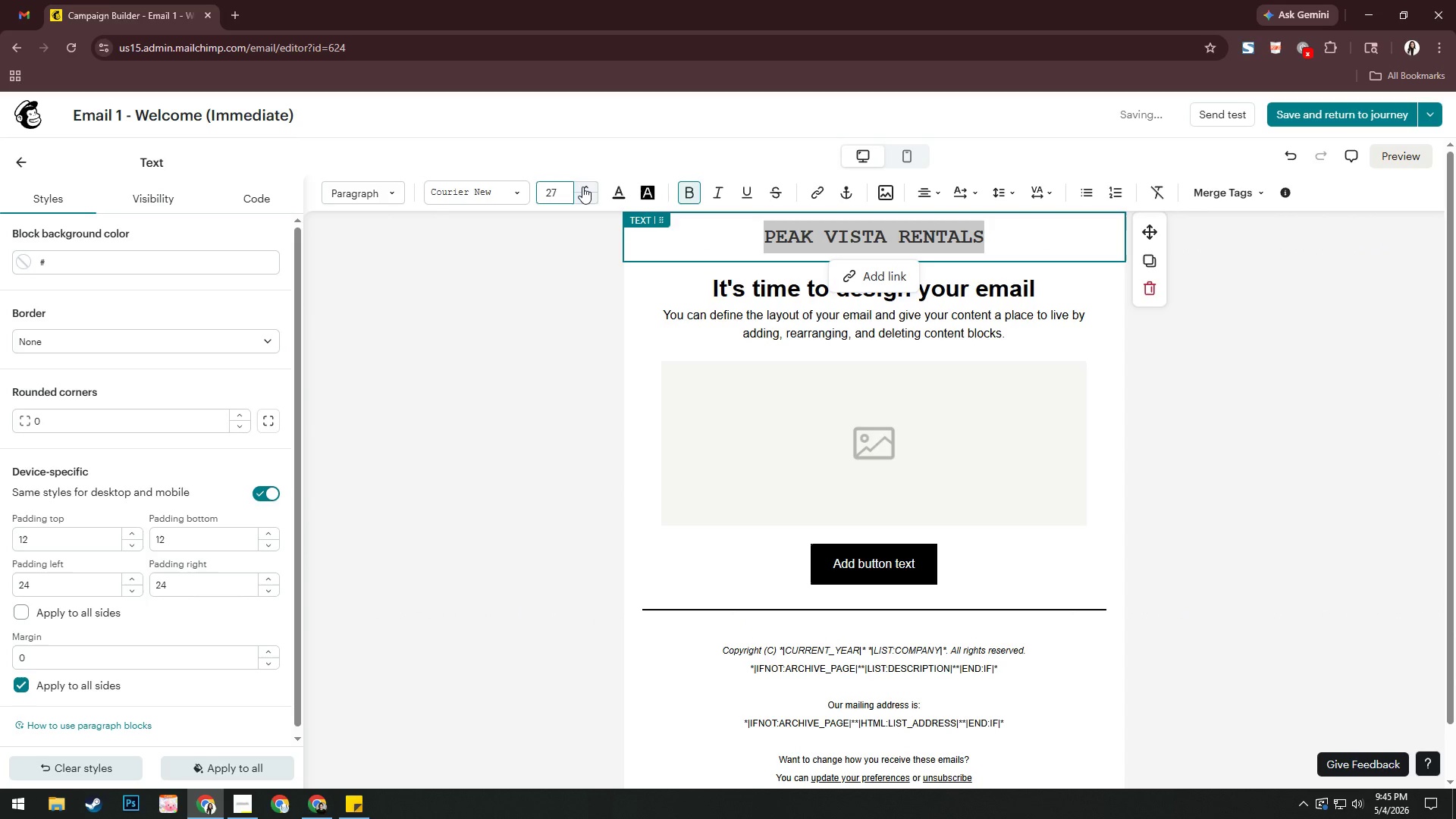 
triple_click([582, 187])
 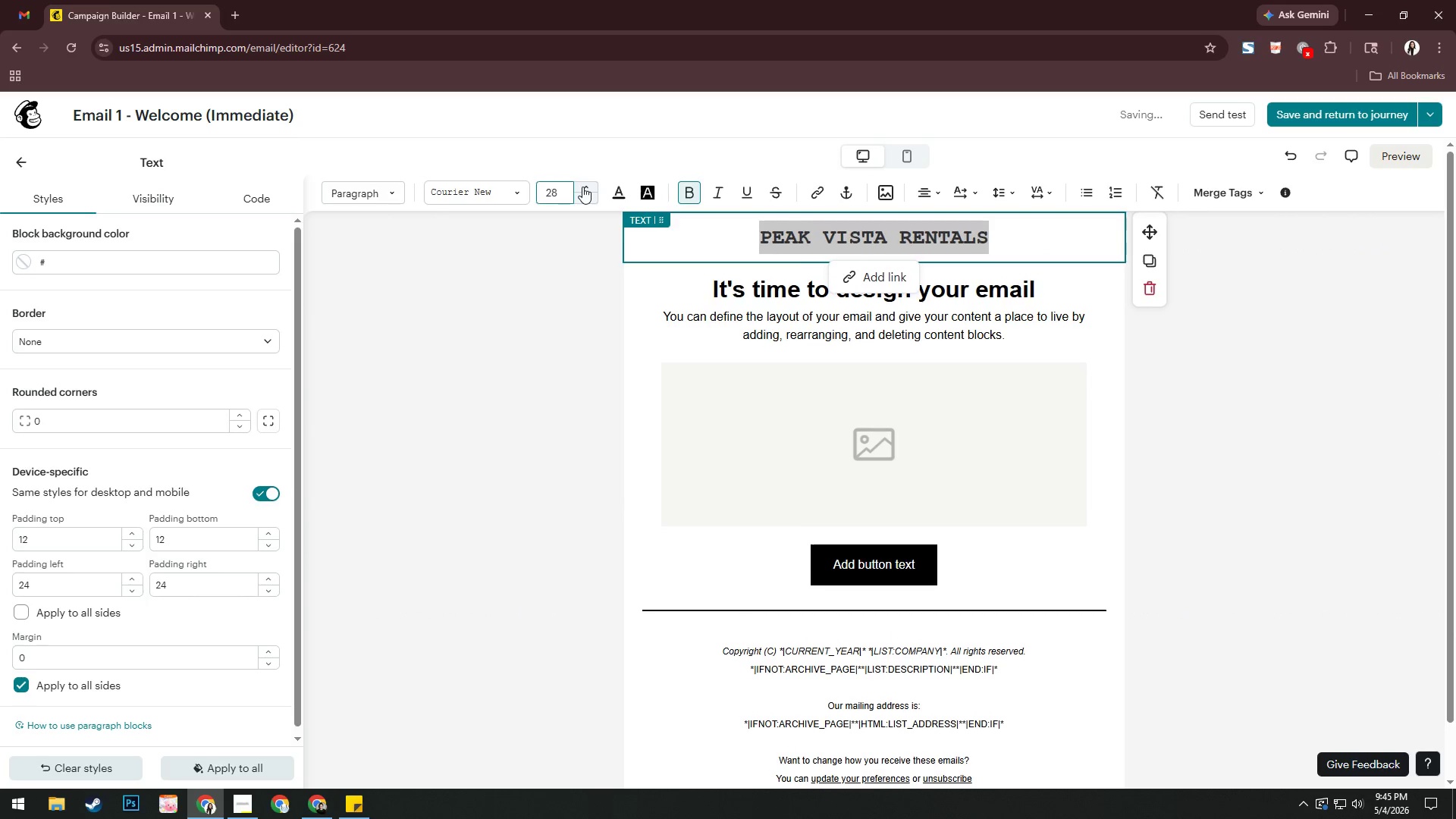 
triple_click([582, 187])
 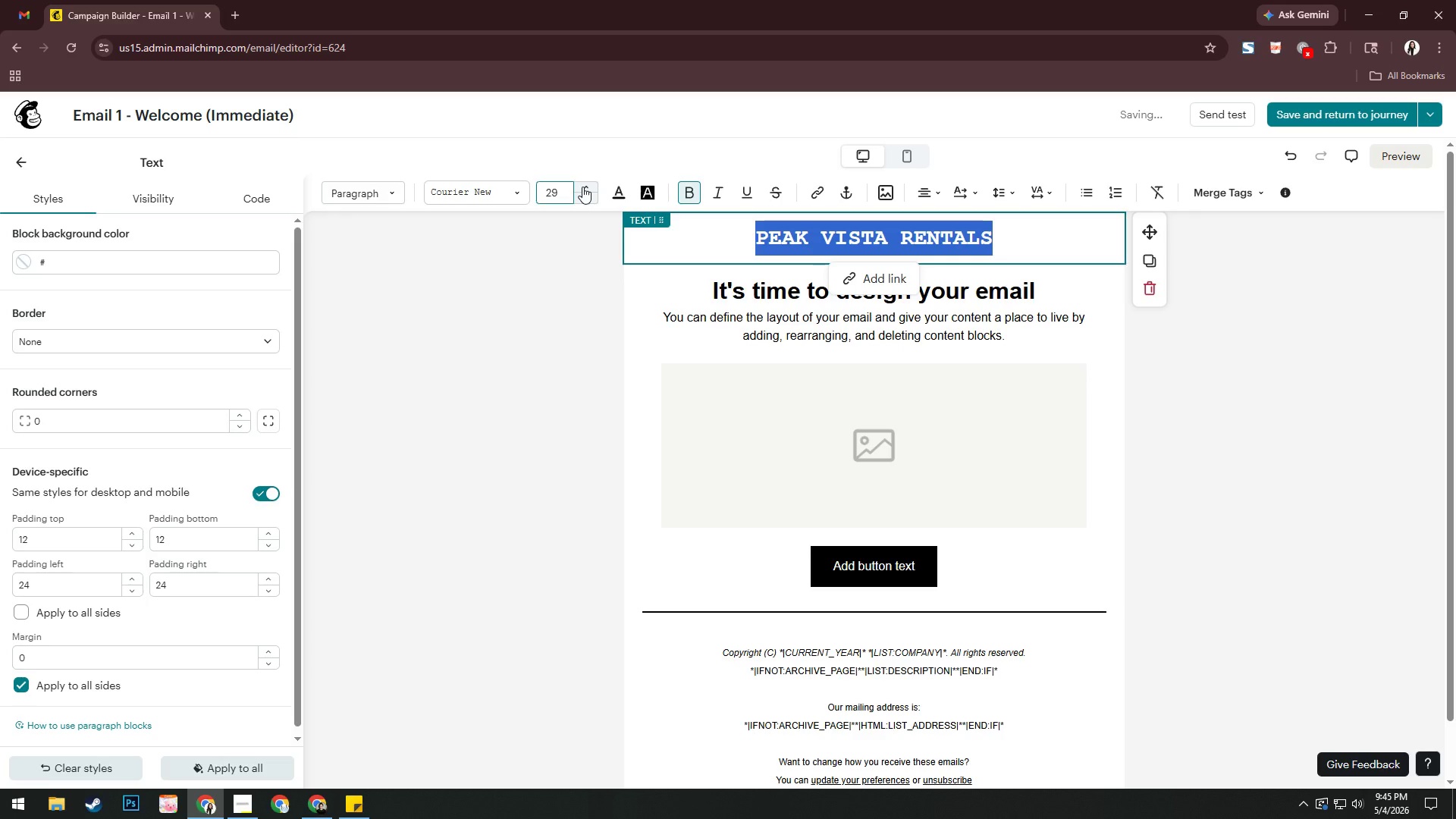 
triple_click([582, 187])
 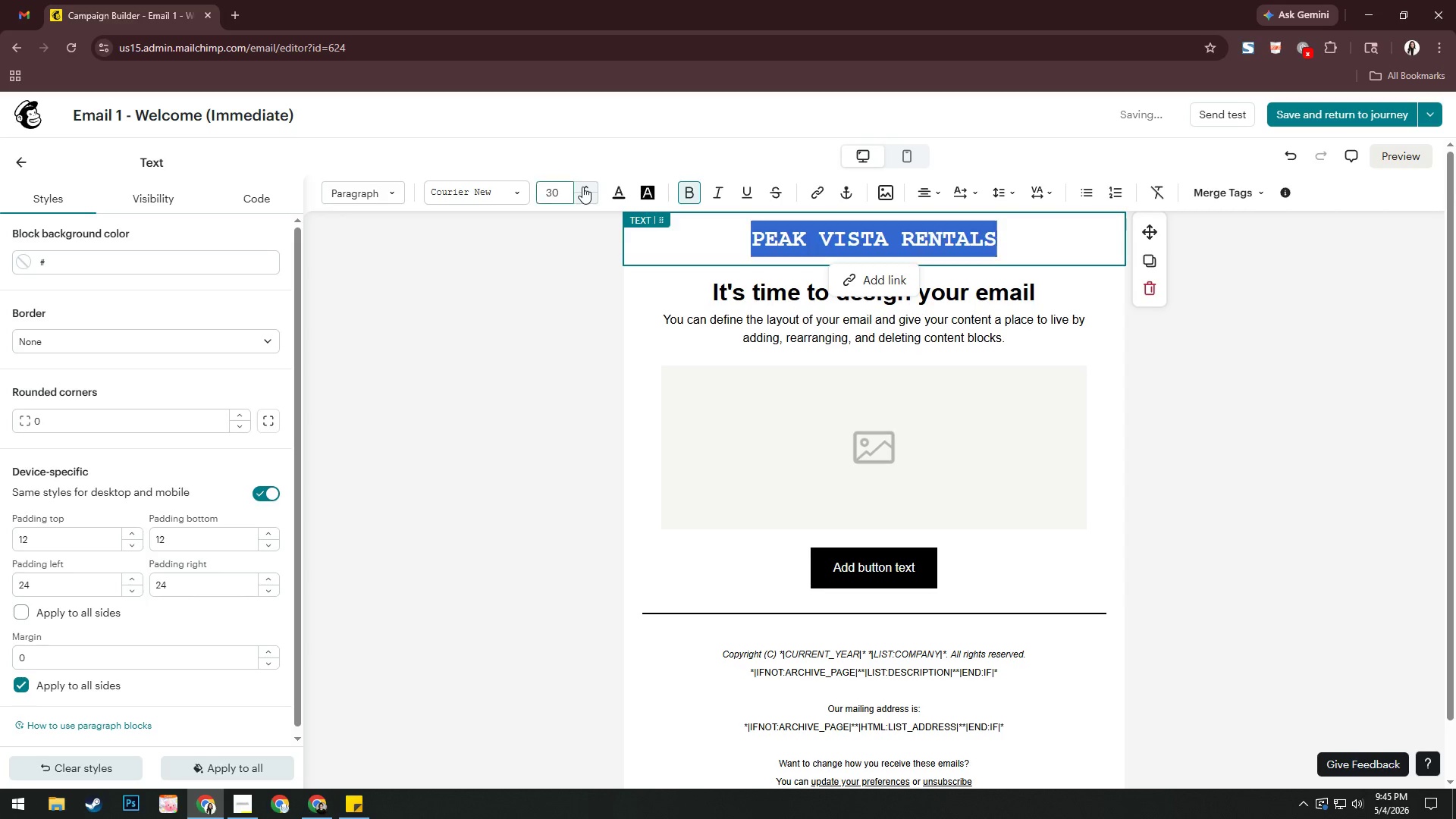 
triple_click([582, 187])
 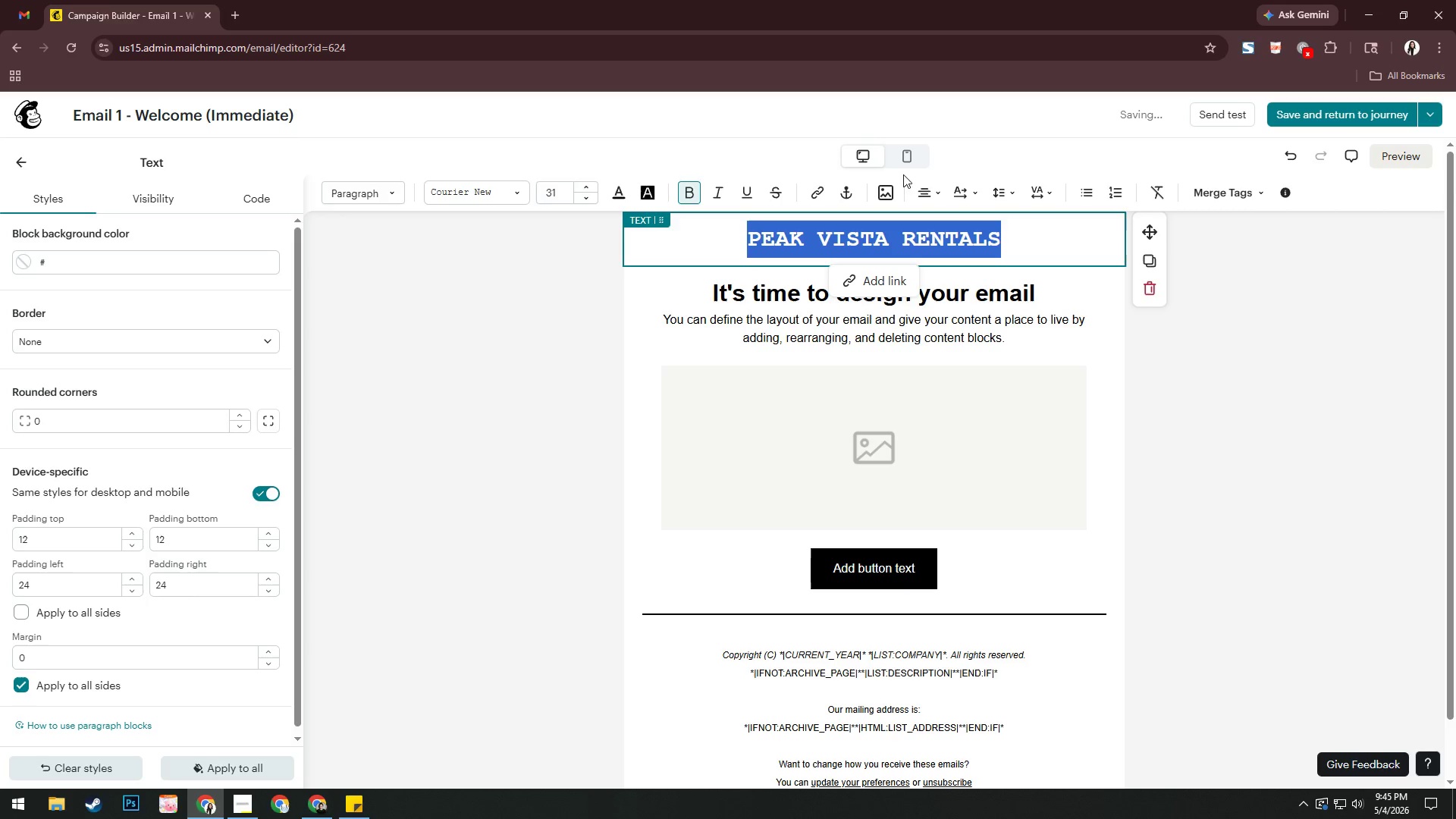 
mouse_move([997, 188])
 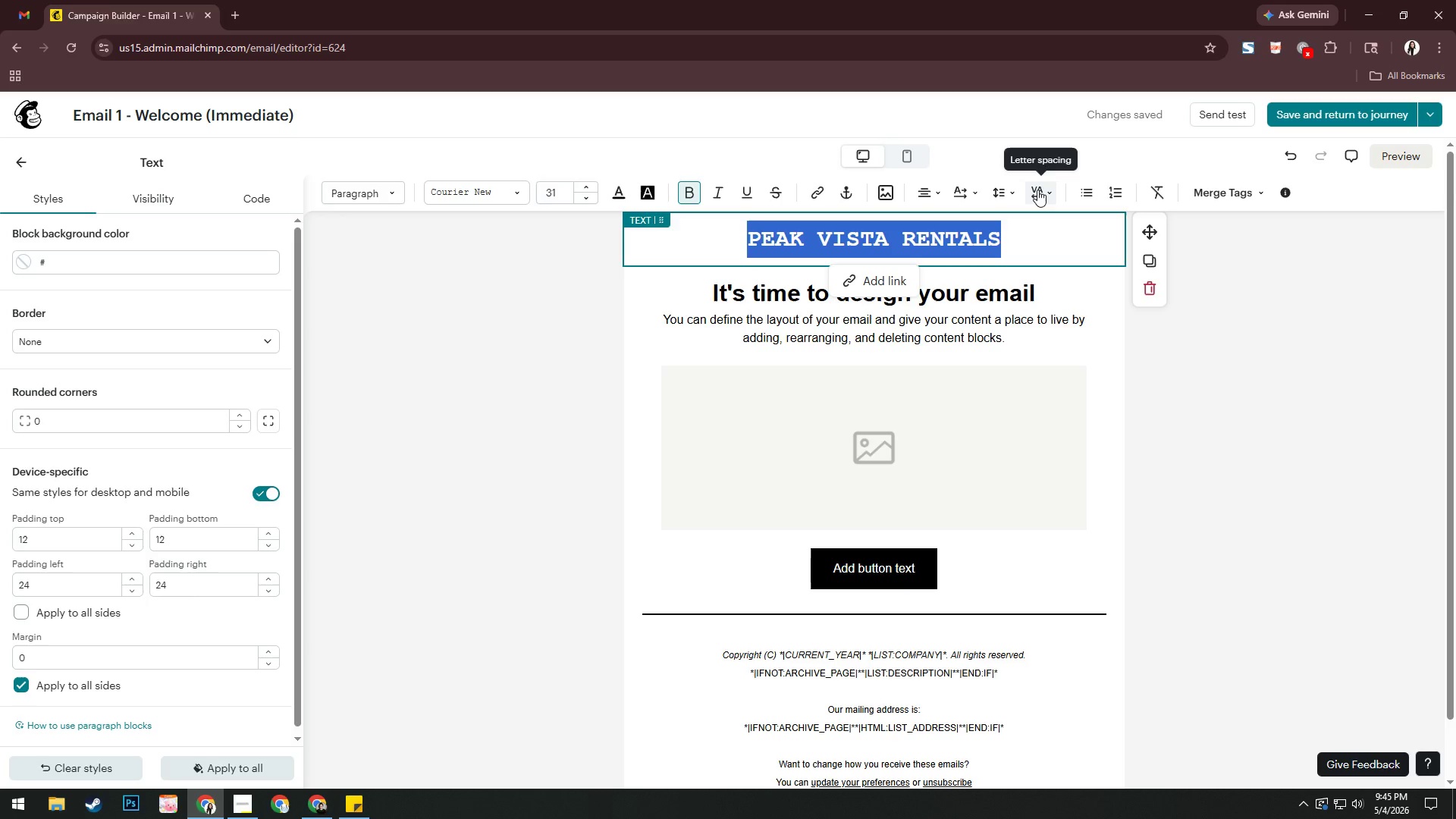 
left_click([1037, 190])
 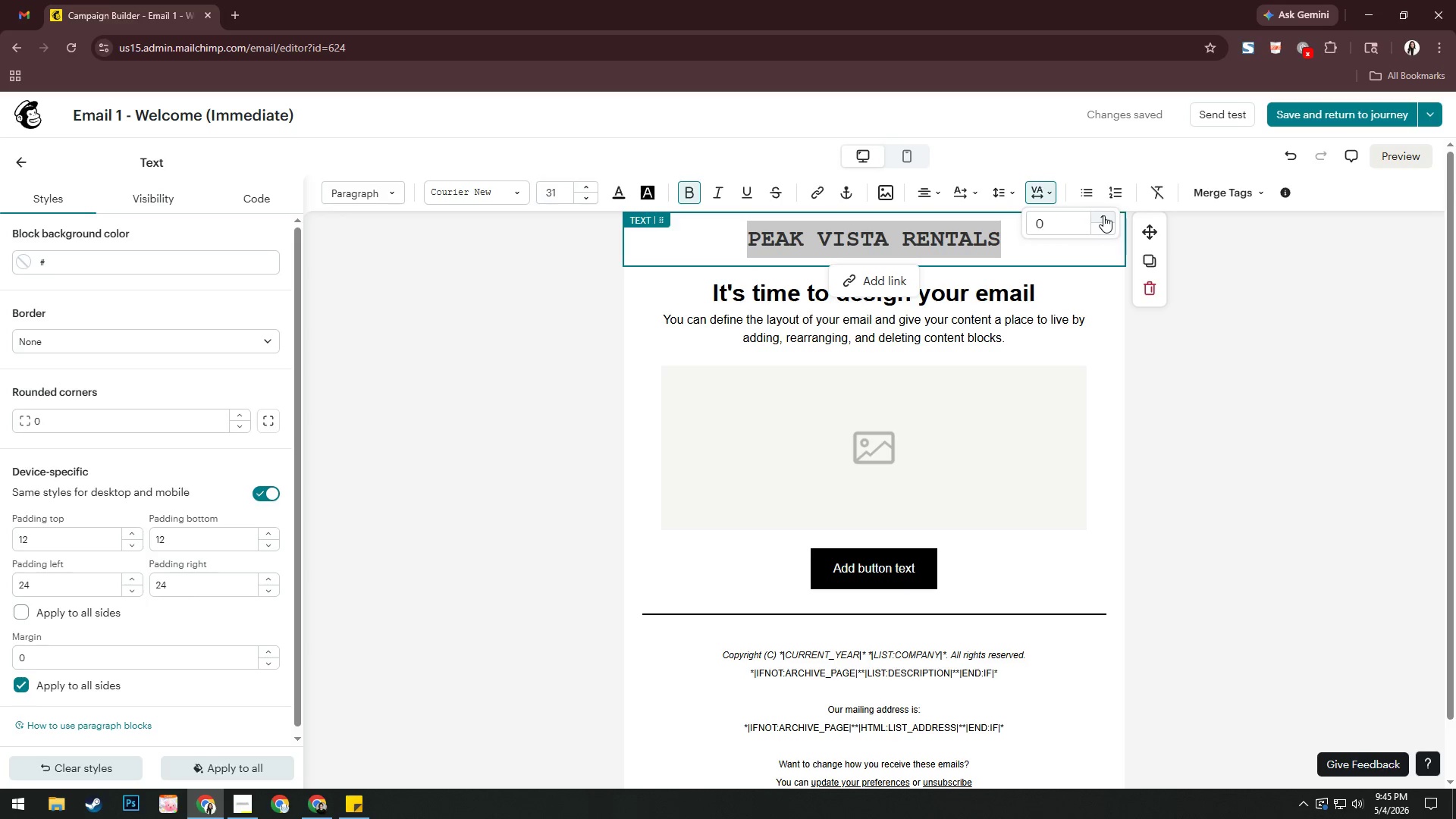 
double_click([1103, 215])
 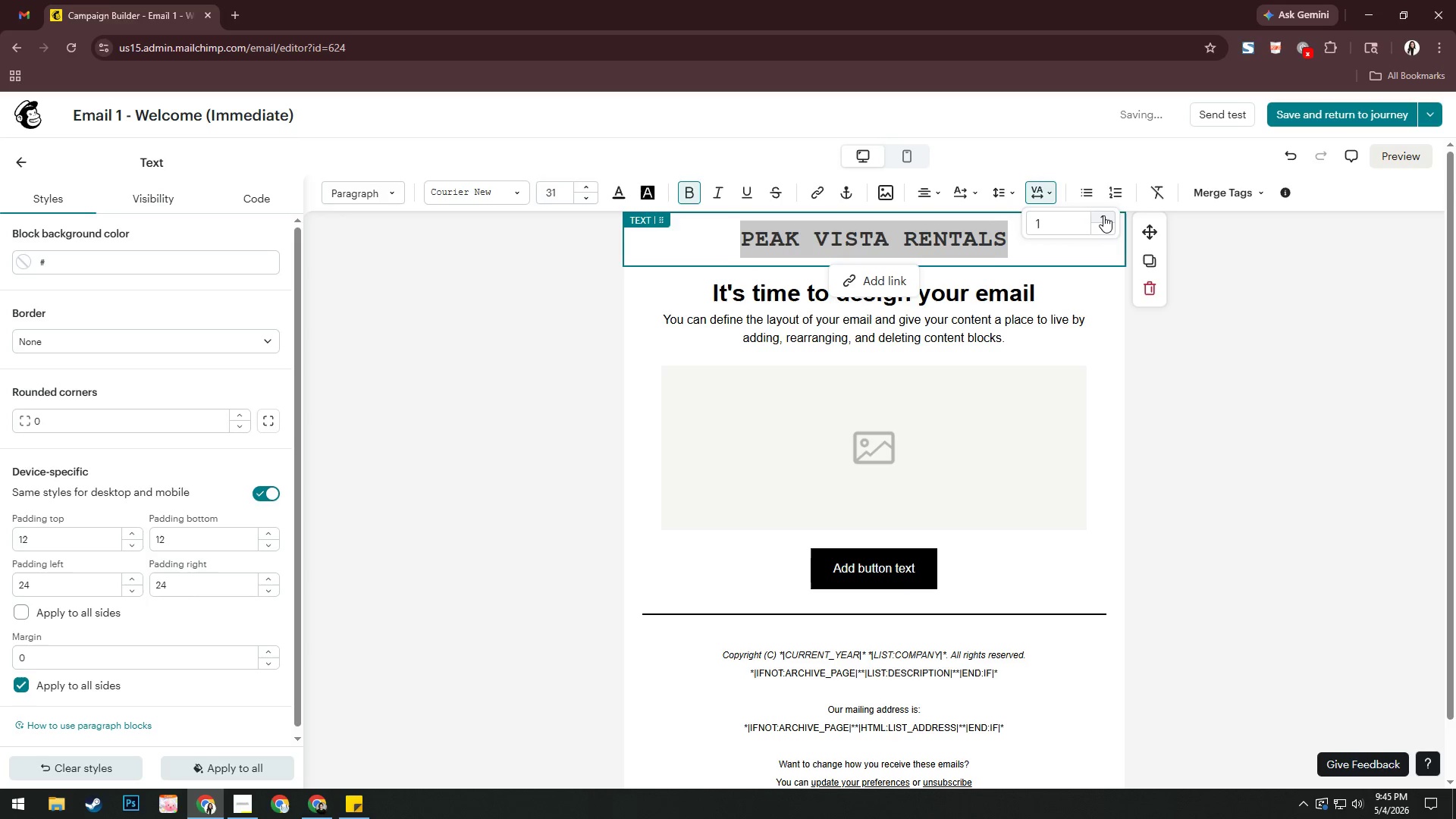 
triple_click([1103, 215])
 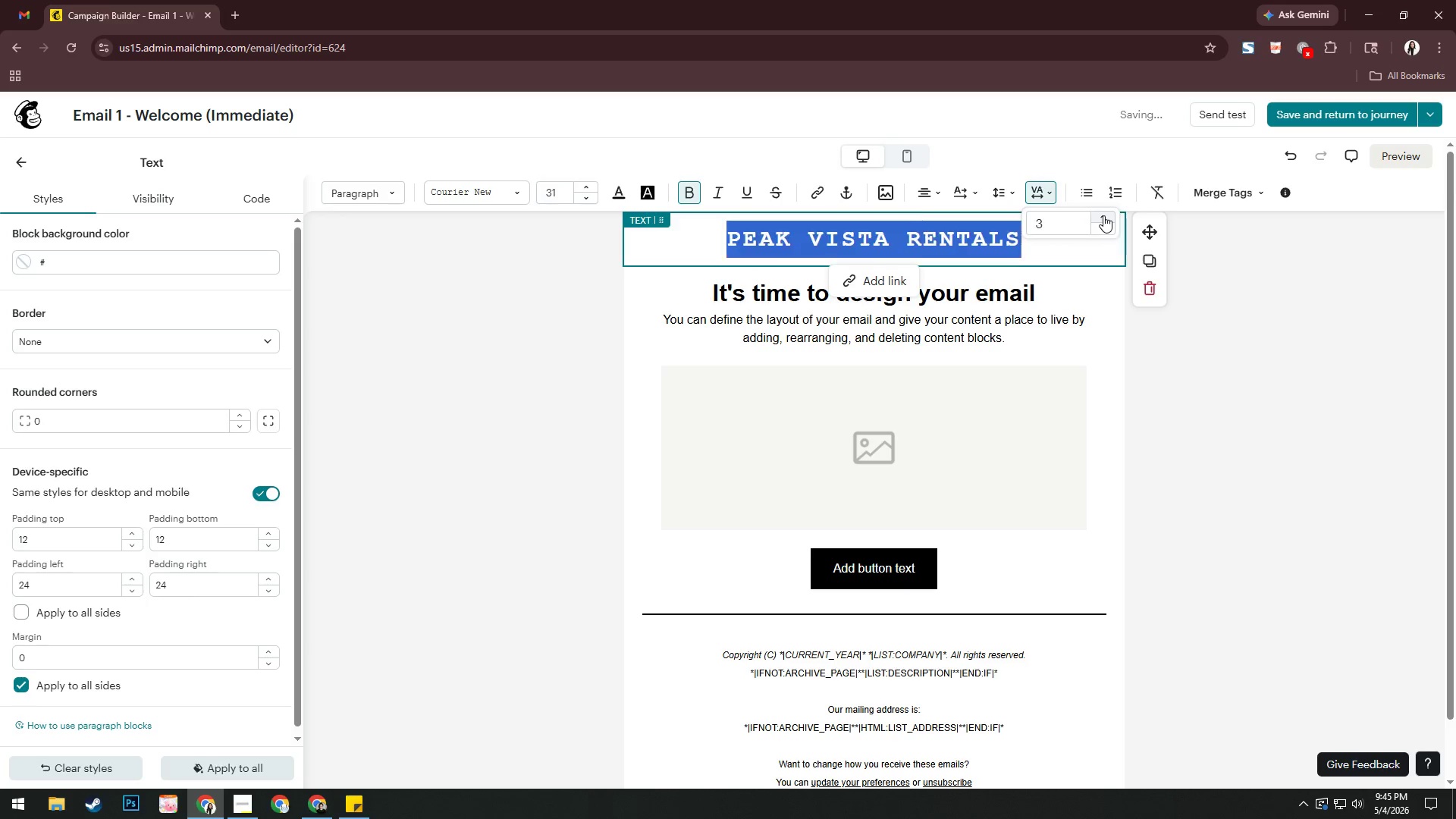 
triple_click([1103, 215])
 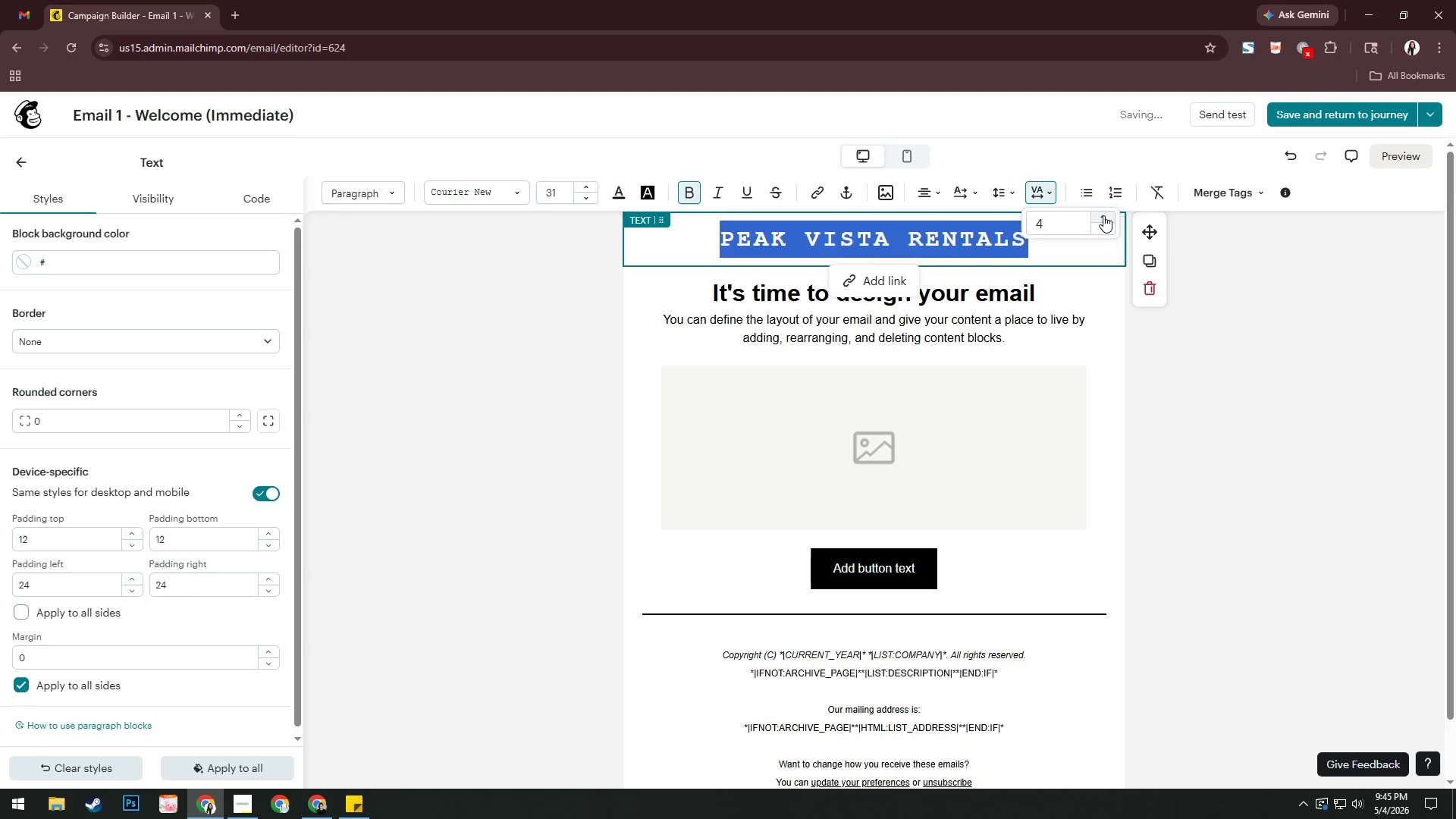 
triple_click([1103, 215])
 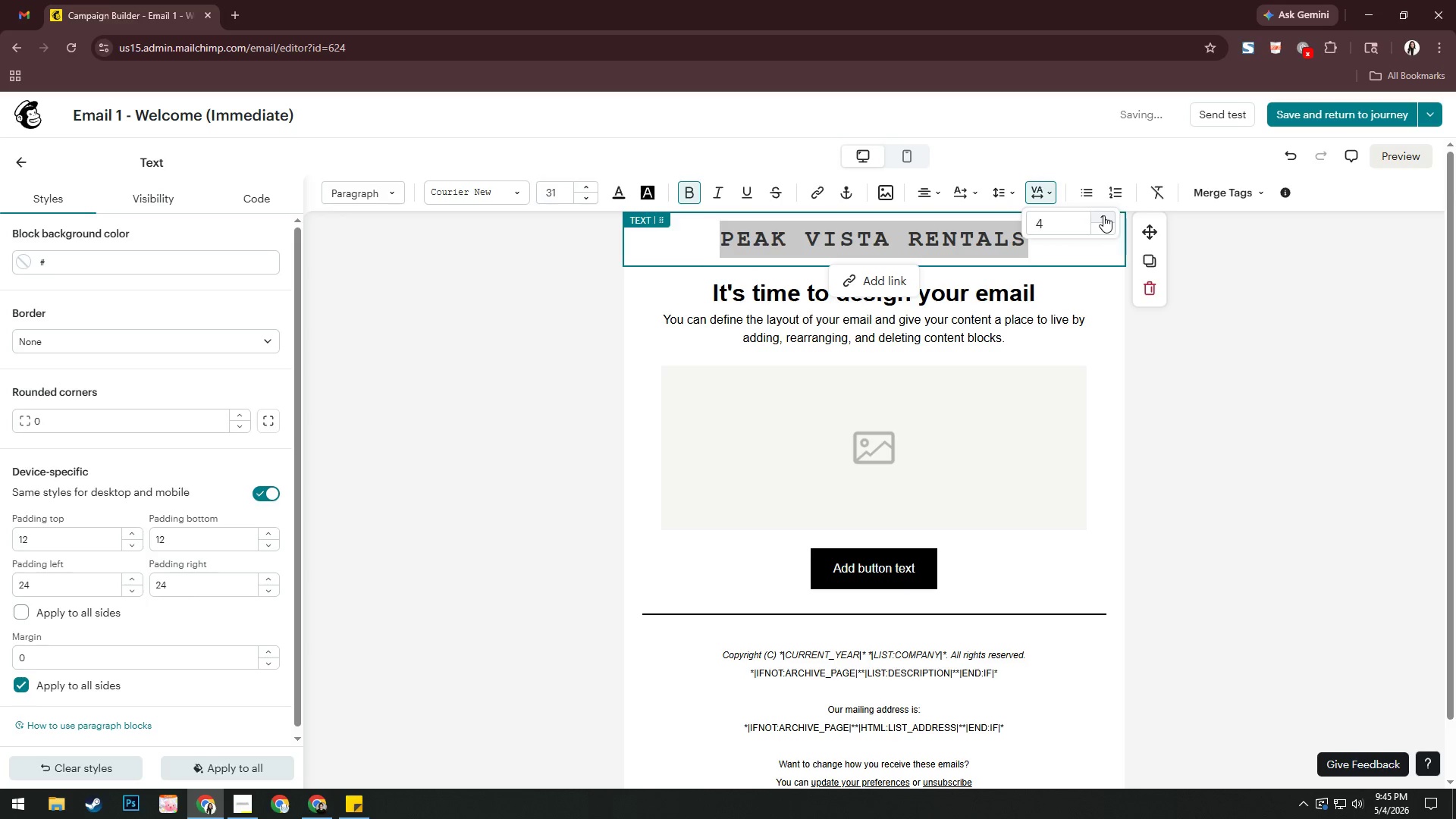 
triple_click([1103, 215])
 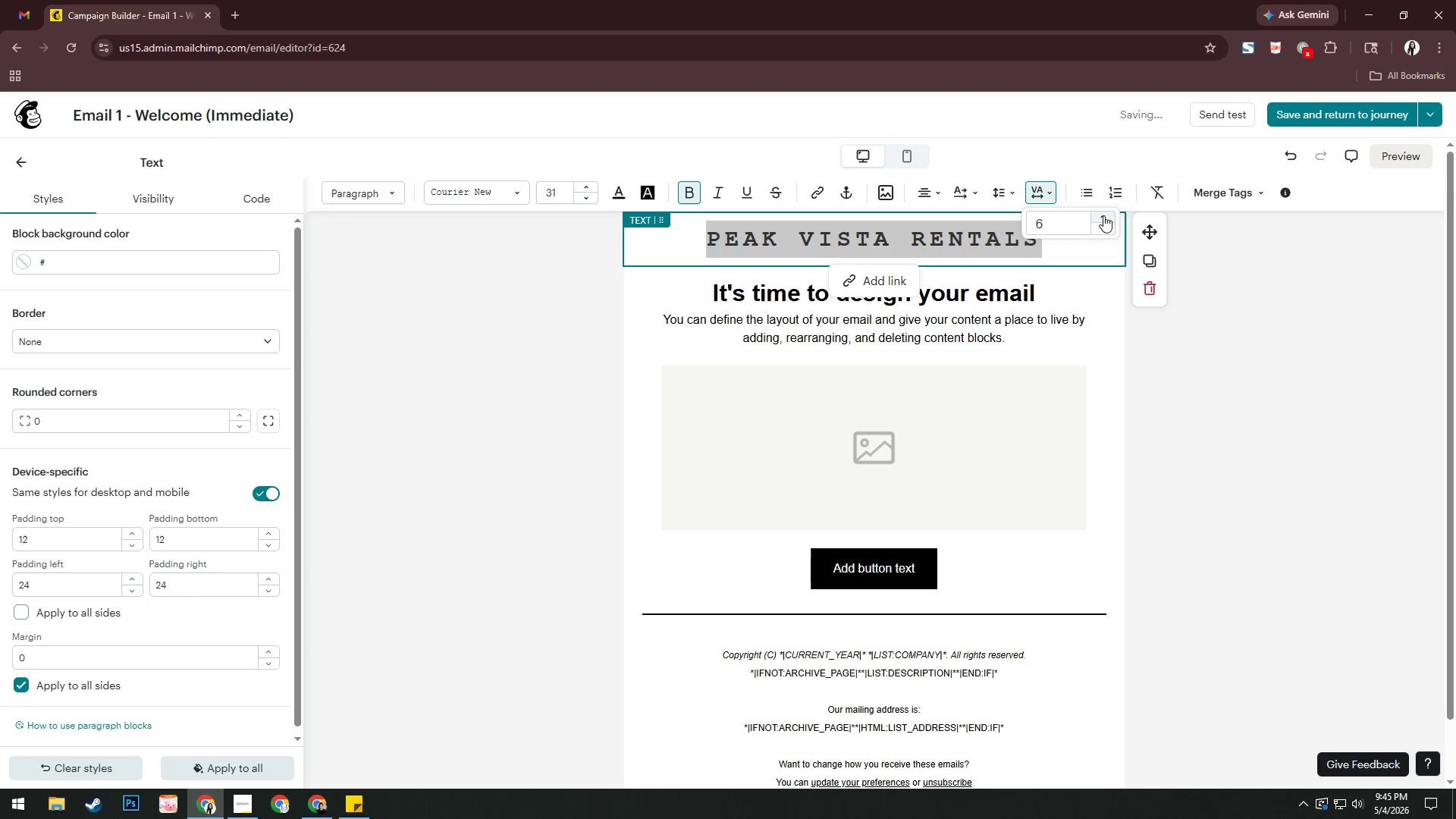 
triple_click([1103, 215])
 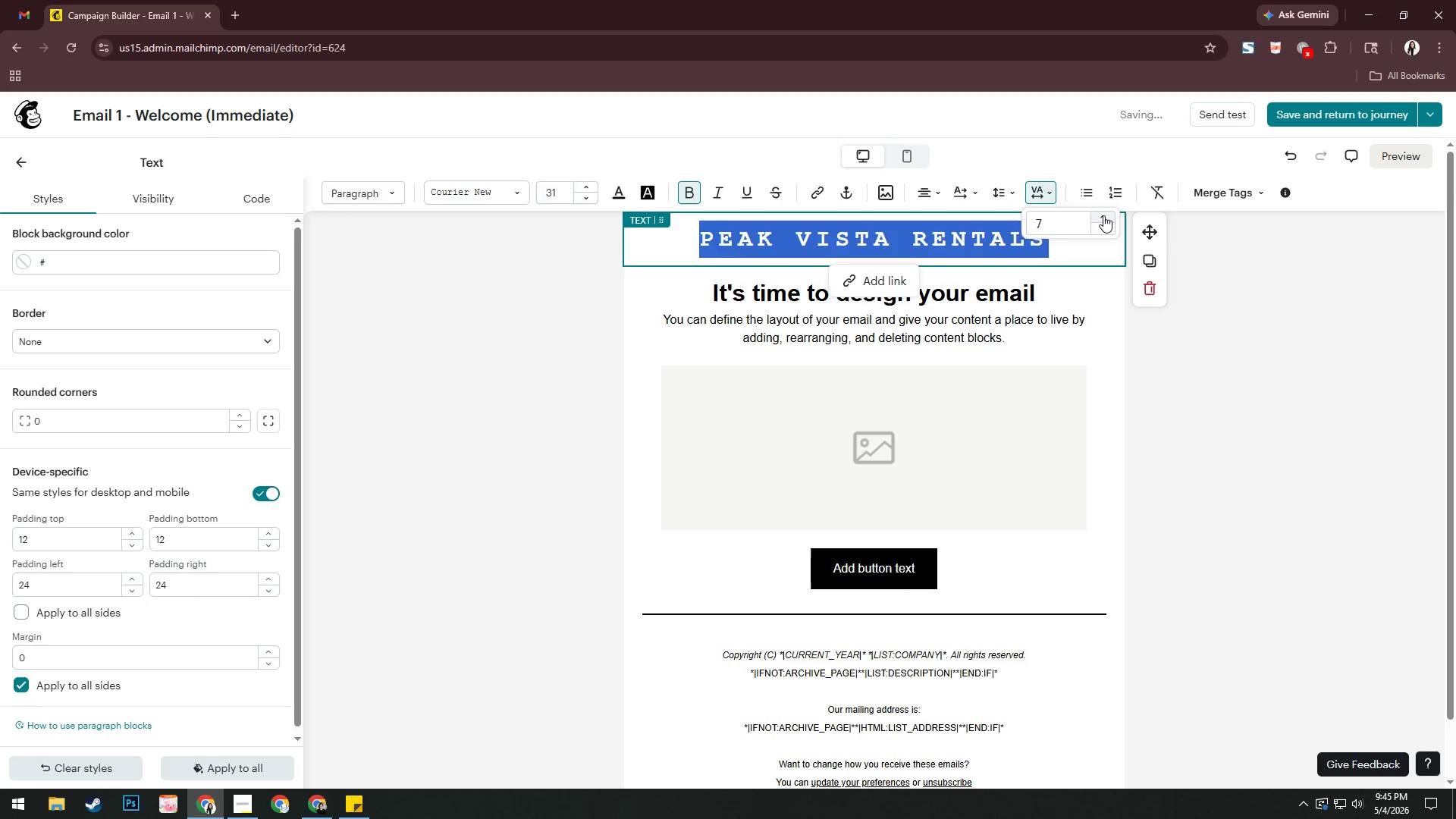 
triple_click([1103, 215])
 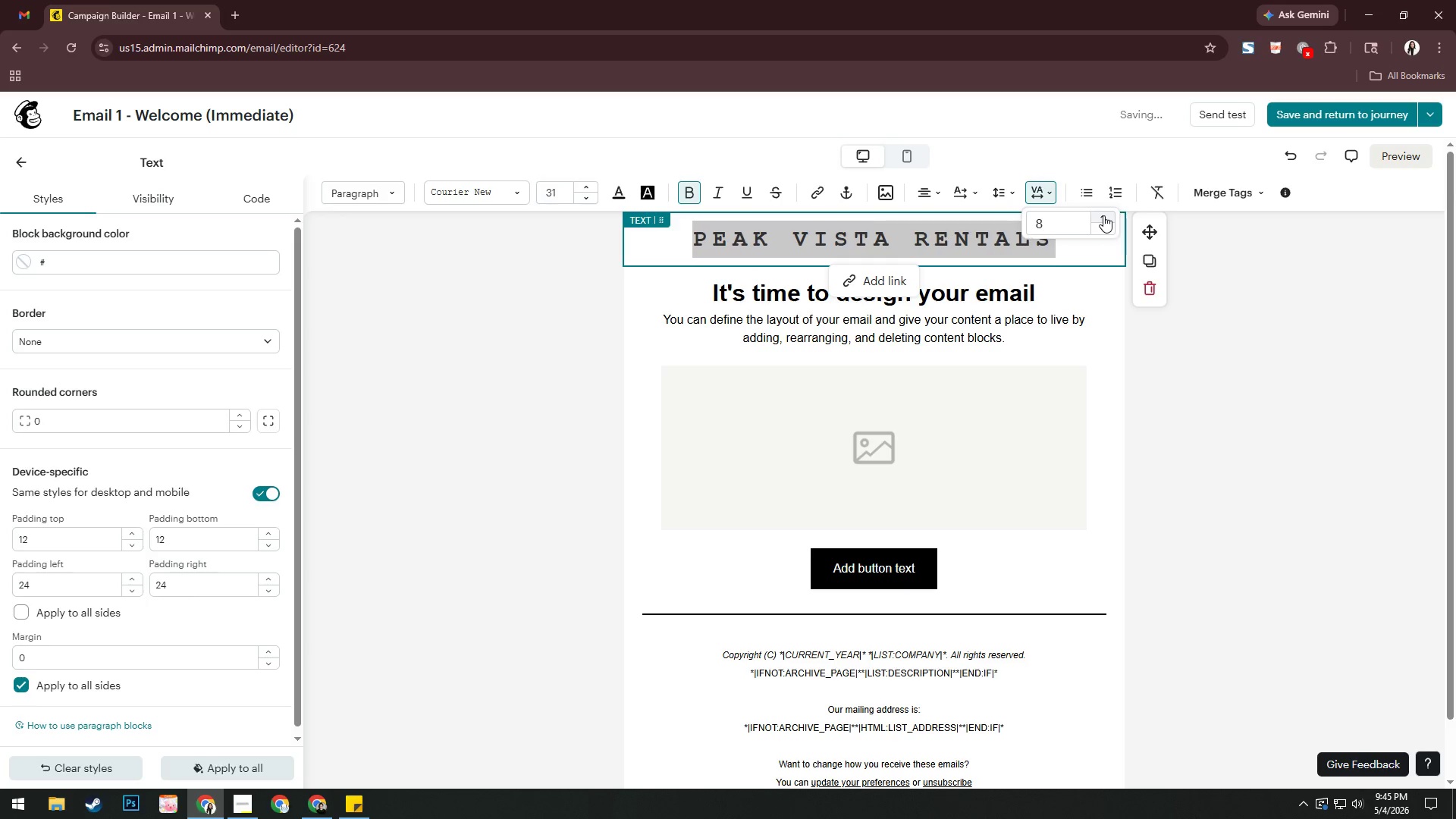 
triple_click([1103, 215])
 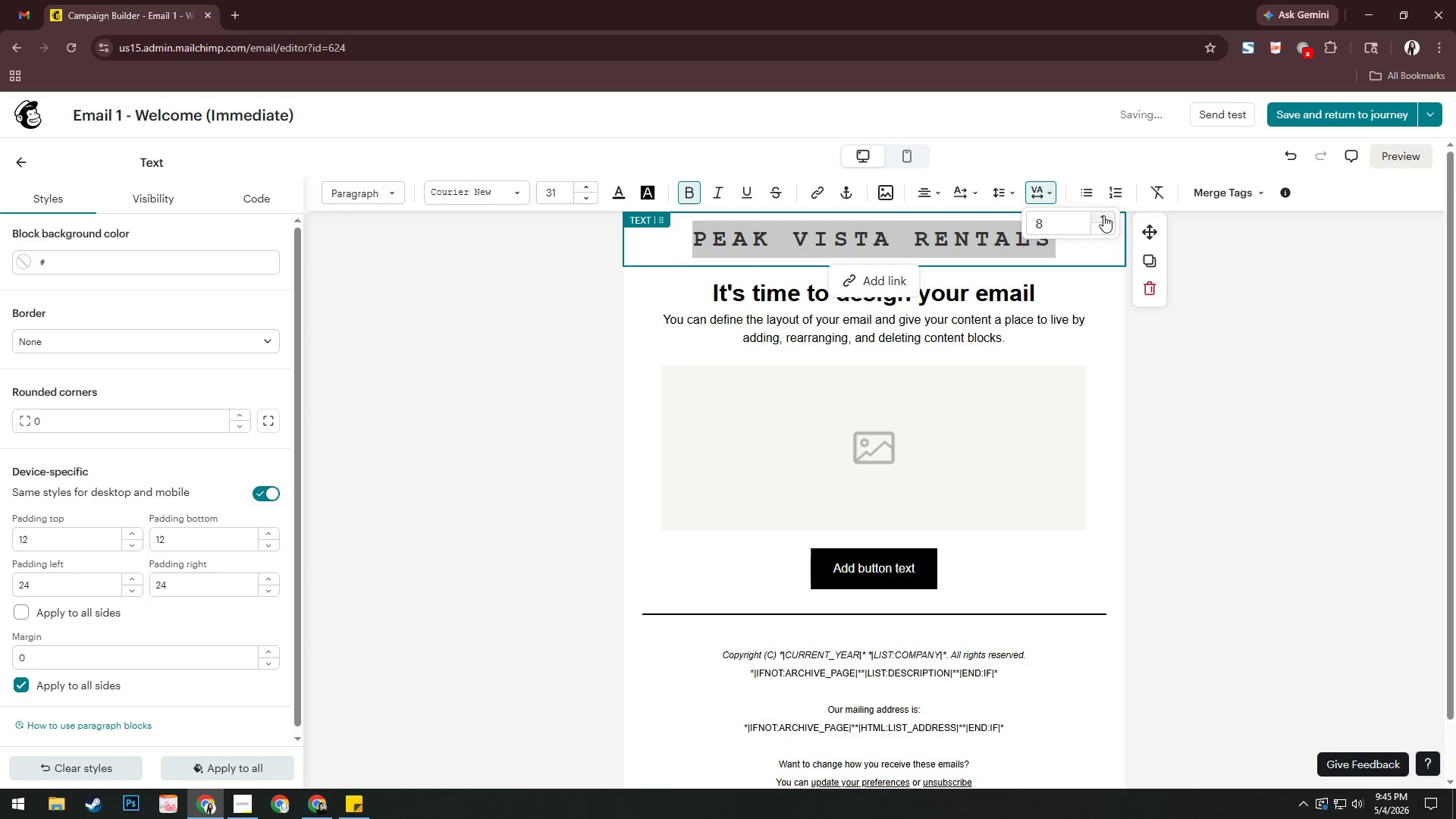 
triple_click([1103, 215])
 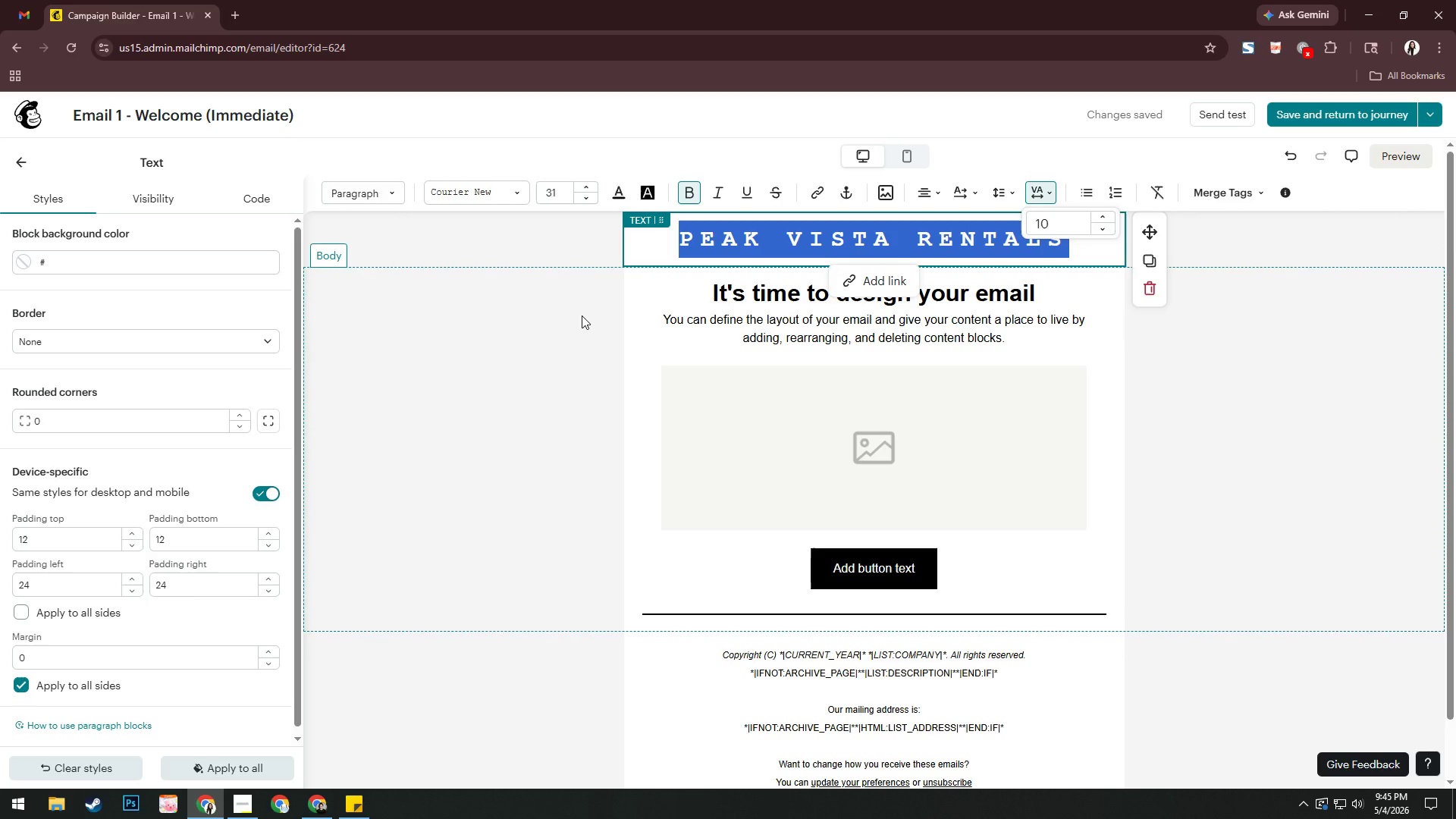 
wait(10.17)
 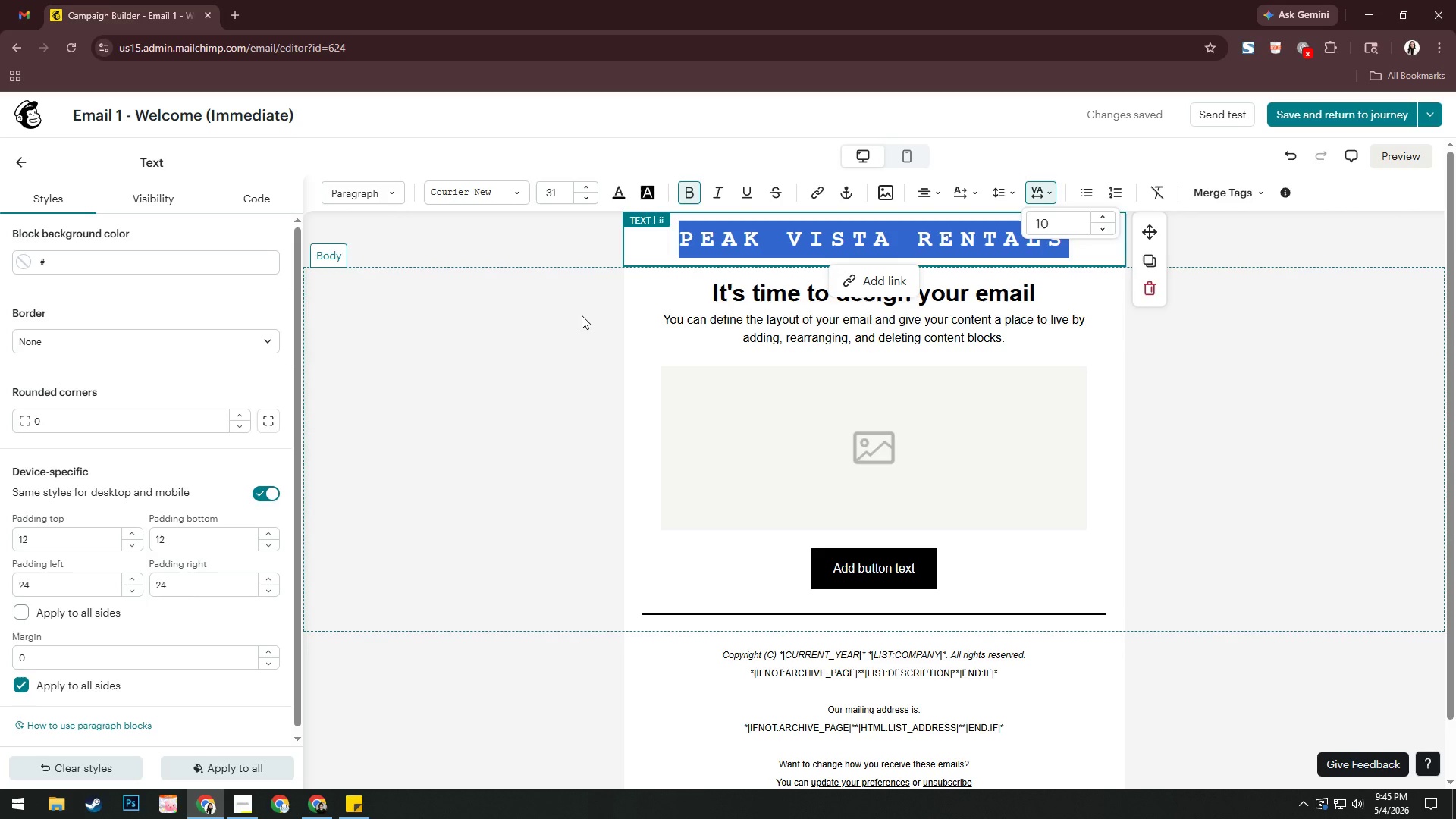 
left_click([679, 245])
 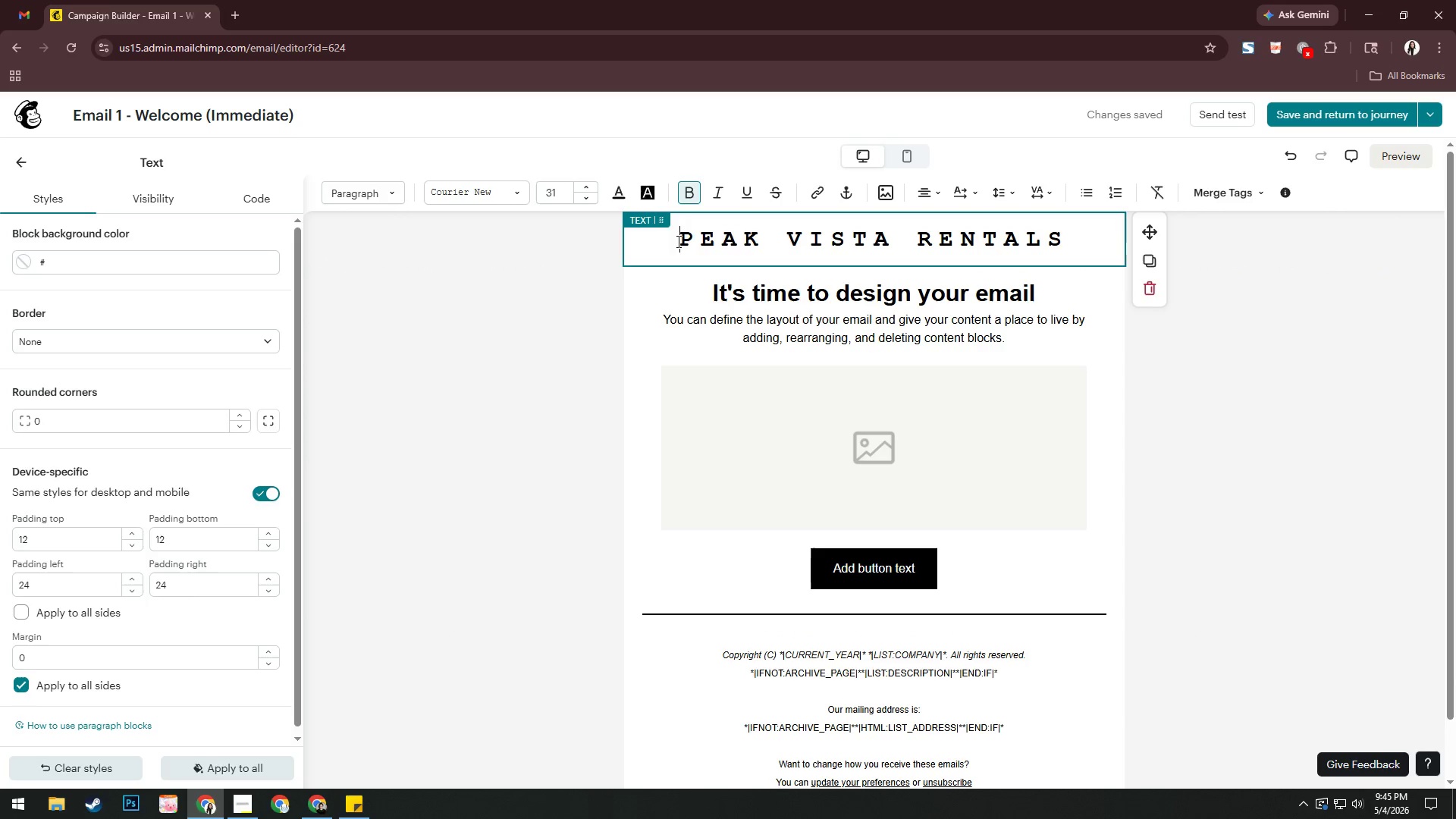 
left_click_drag(start_coordinate=[677, 241], to_coordinate=[1062, 232])
 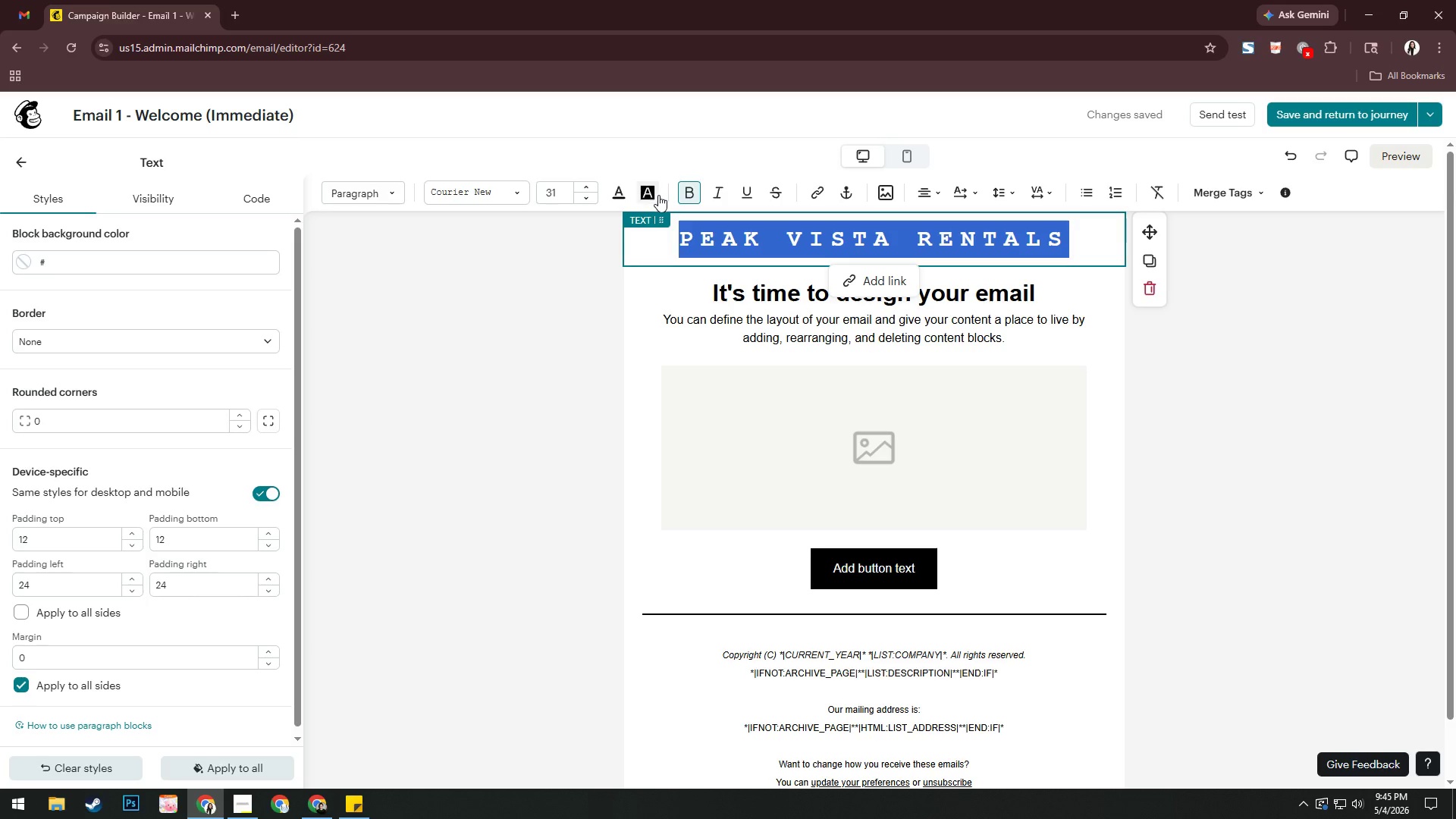 
left_click([654, 195])
 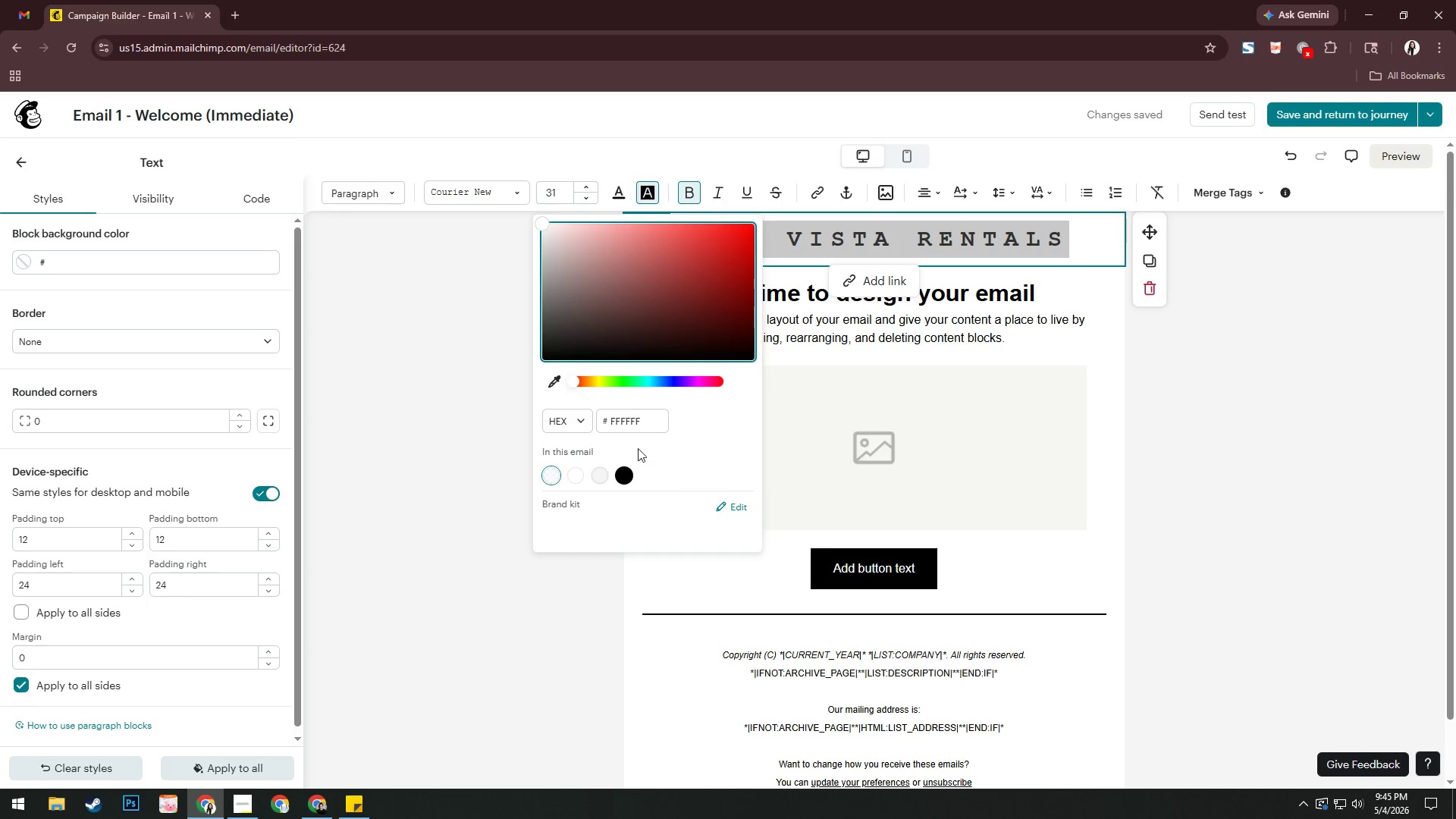 
left_click([642, 428])
 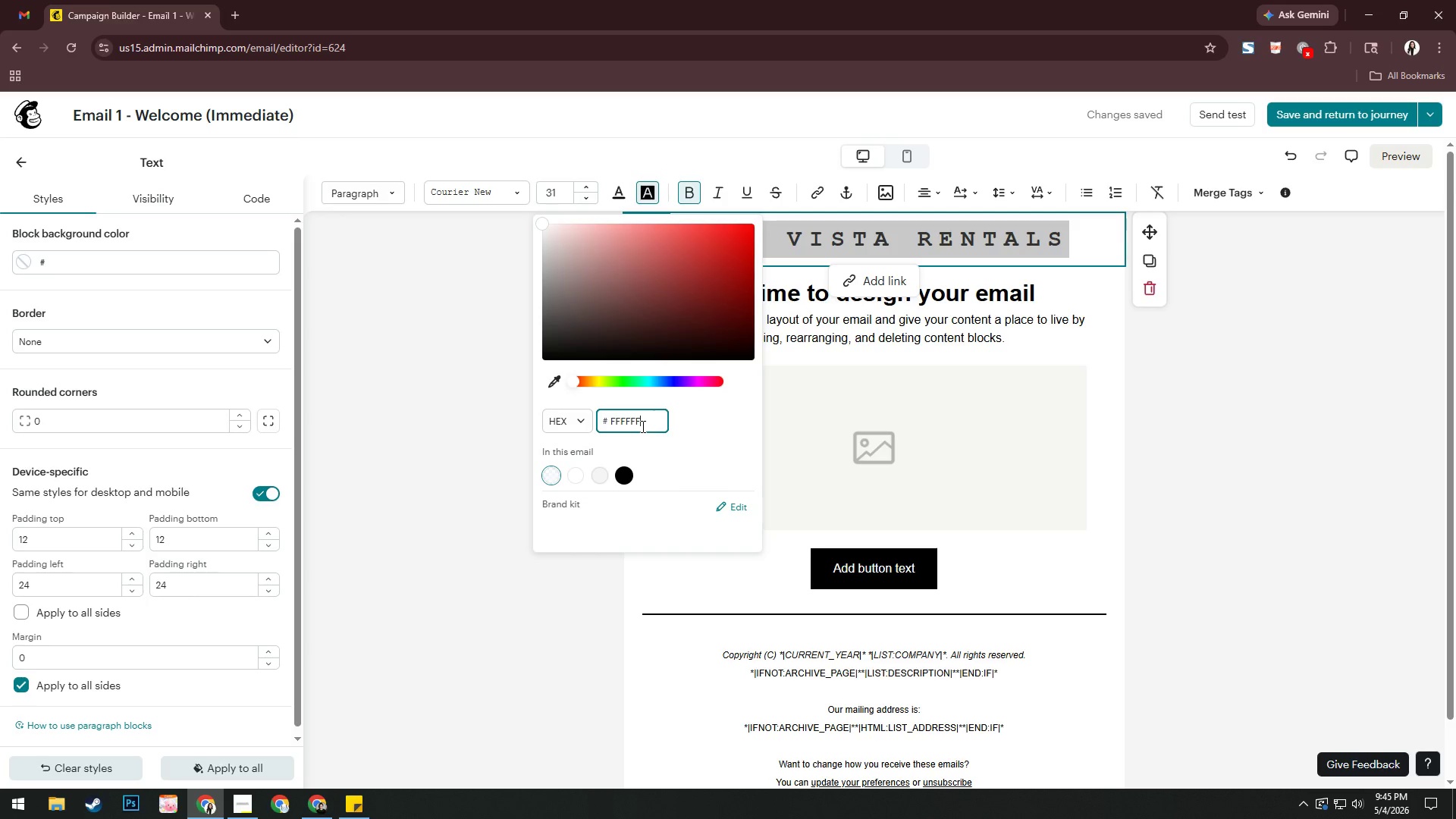 
key(Control+A)
 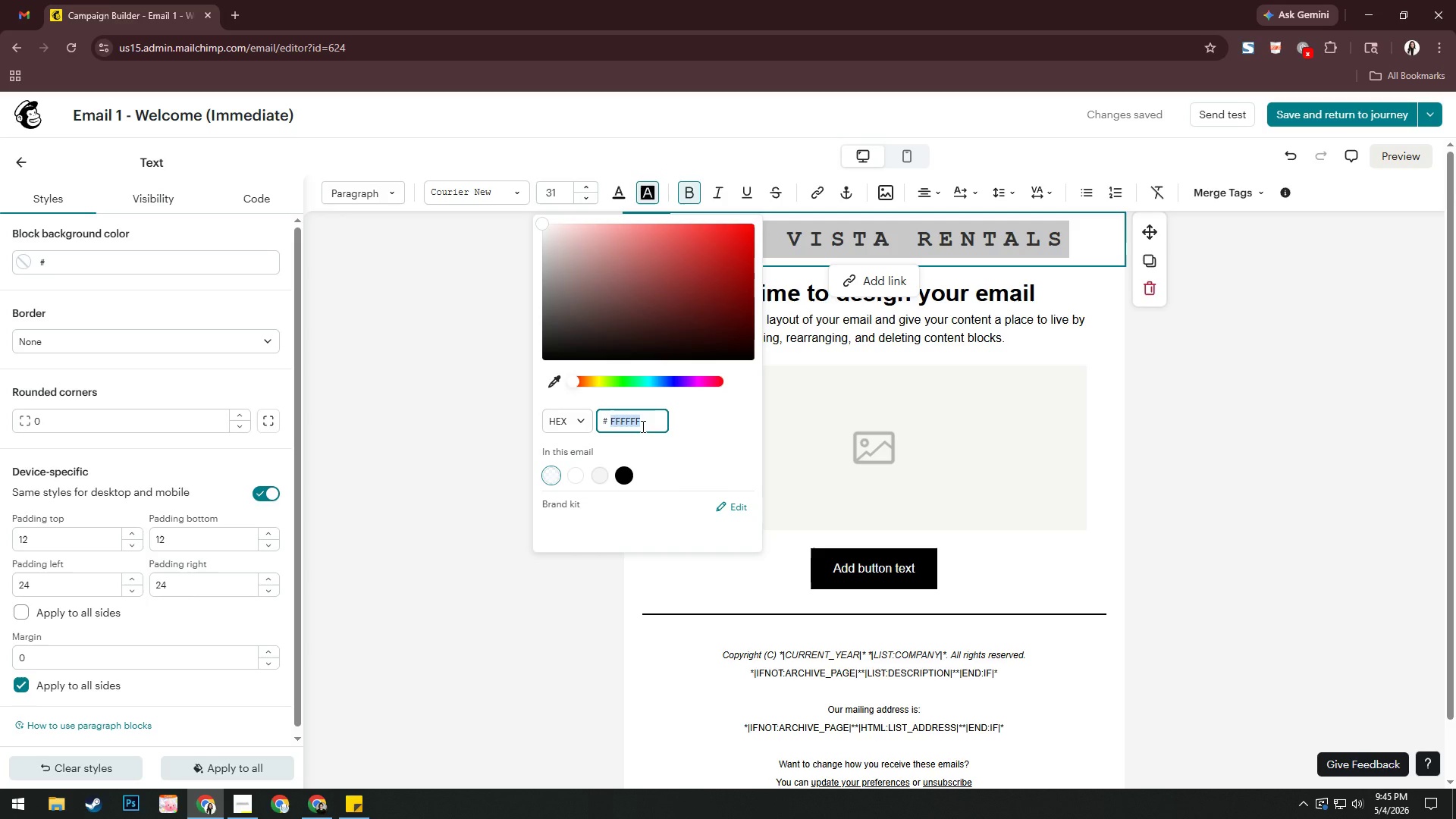 
type(5a6faf)
key(Backspace)
 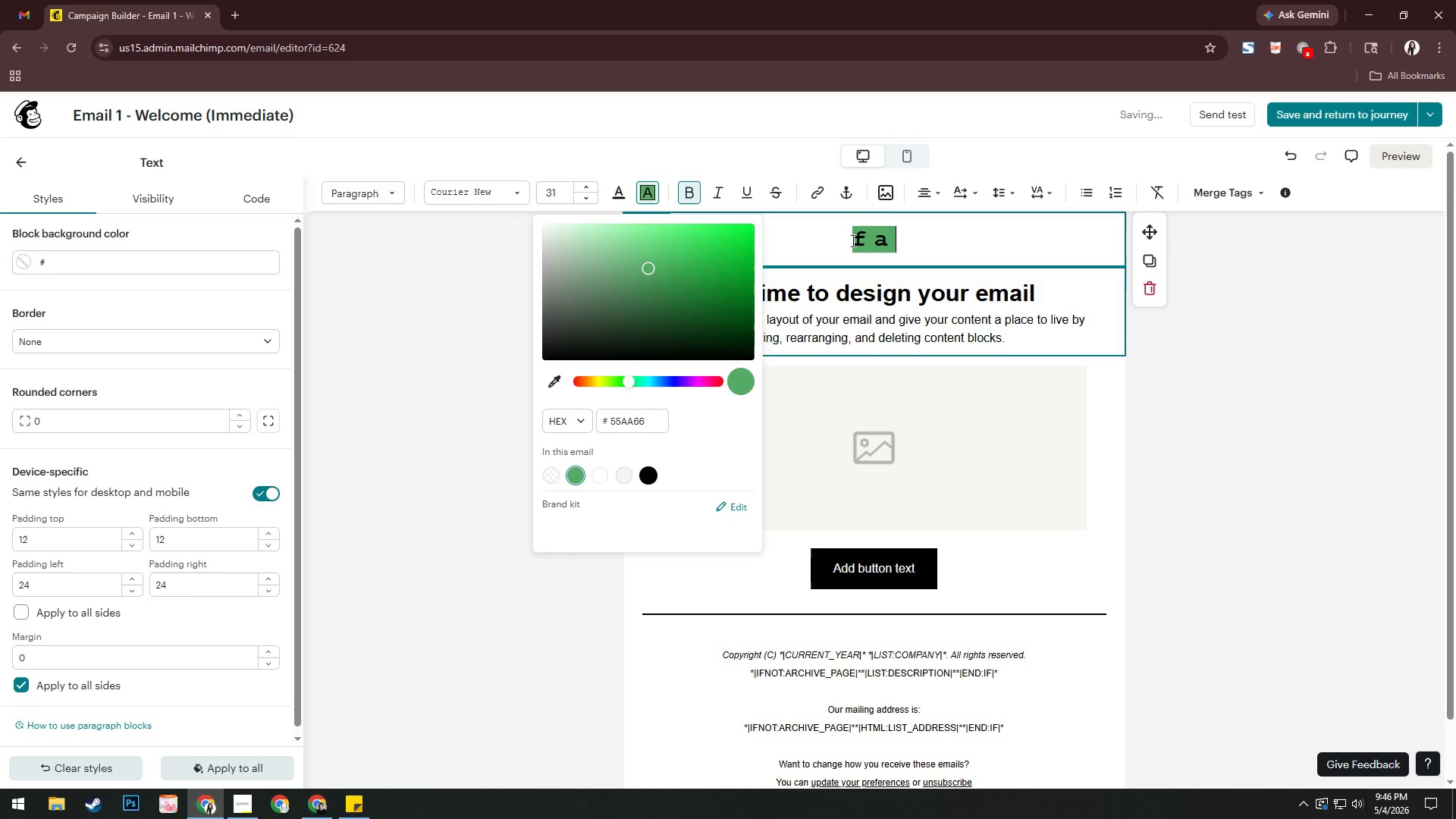 
double_click([1257, 419])
 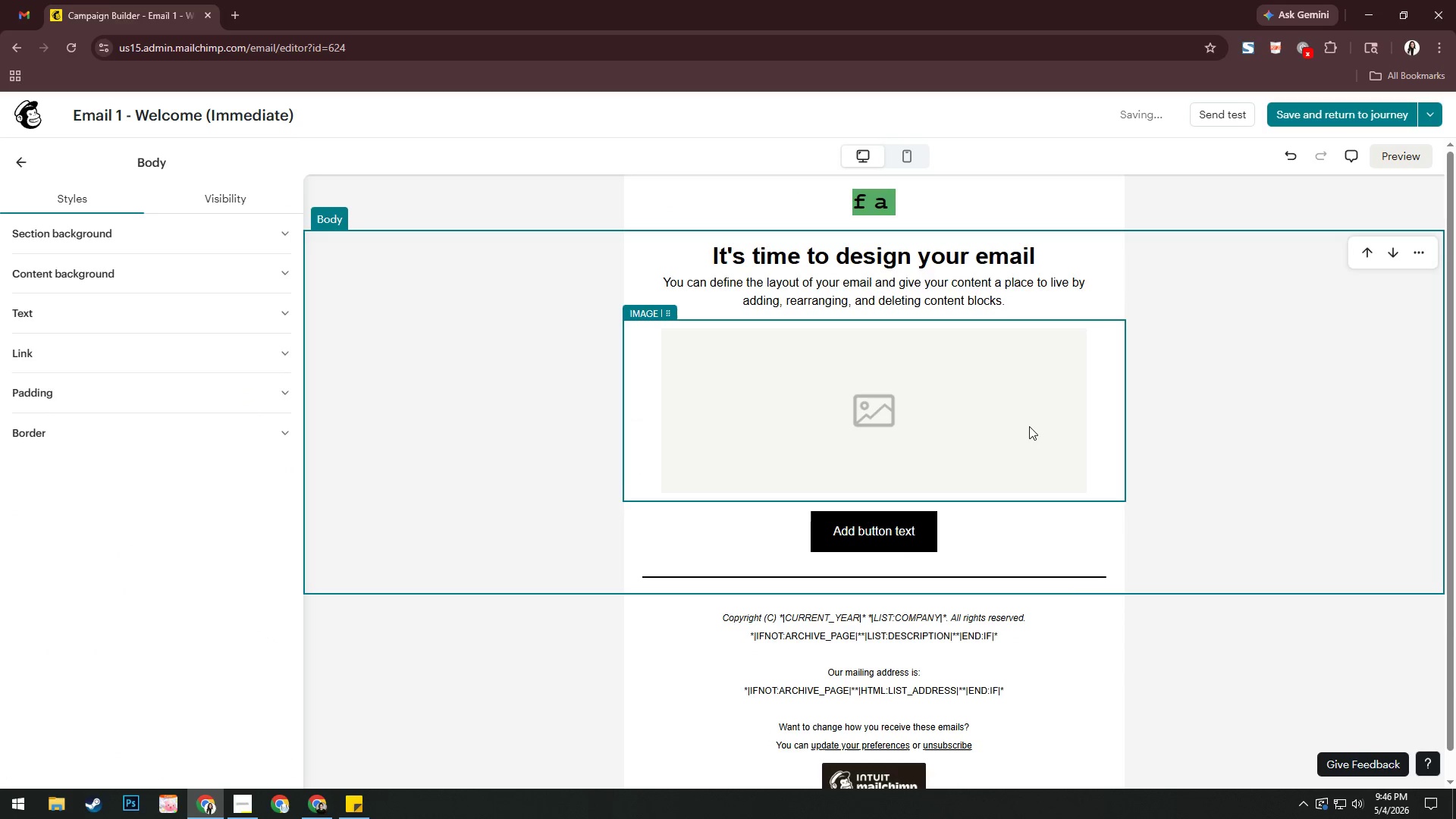 
key(Control+Z)
 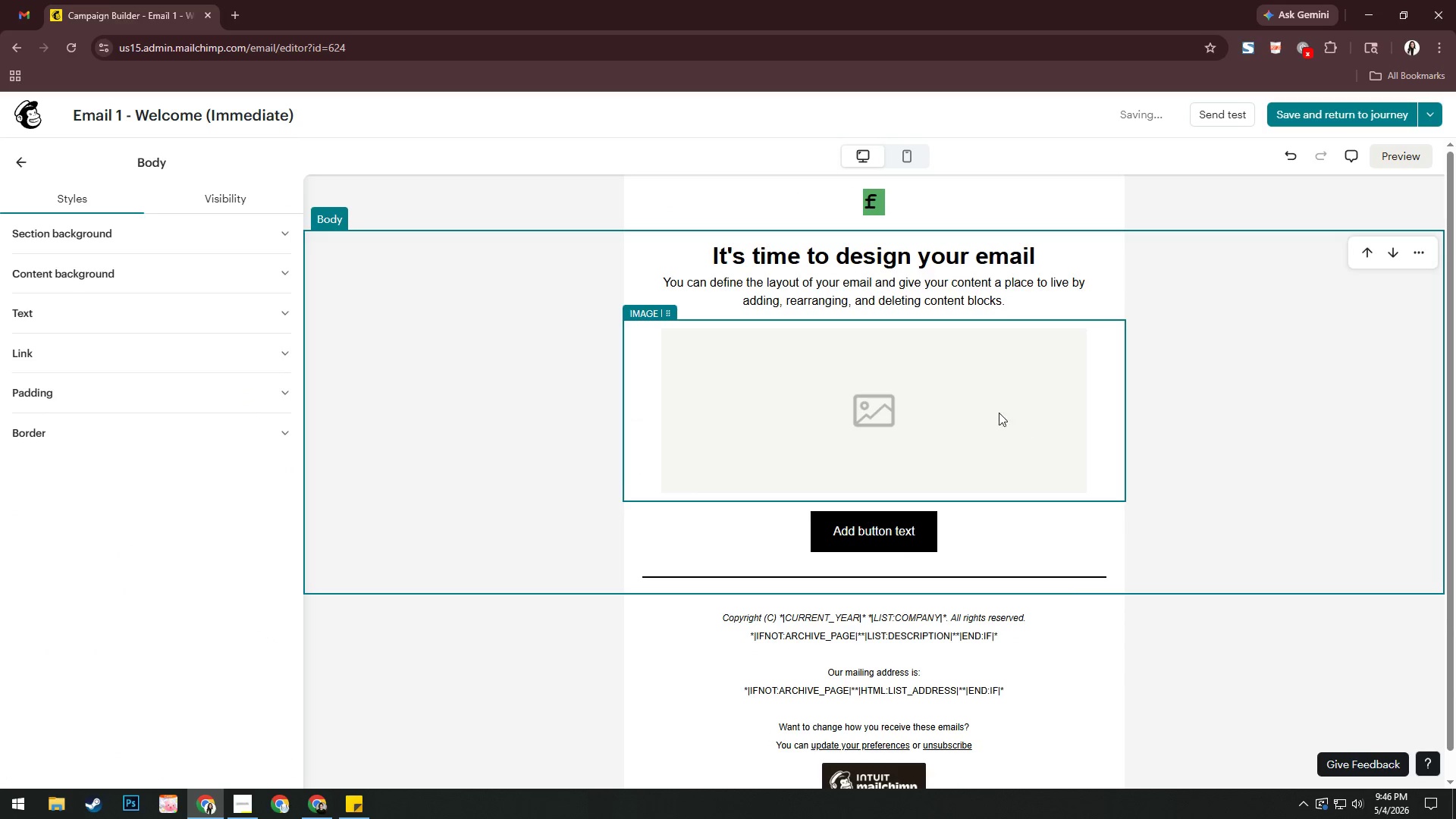 
key(Control+Z)
 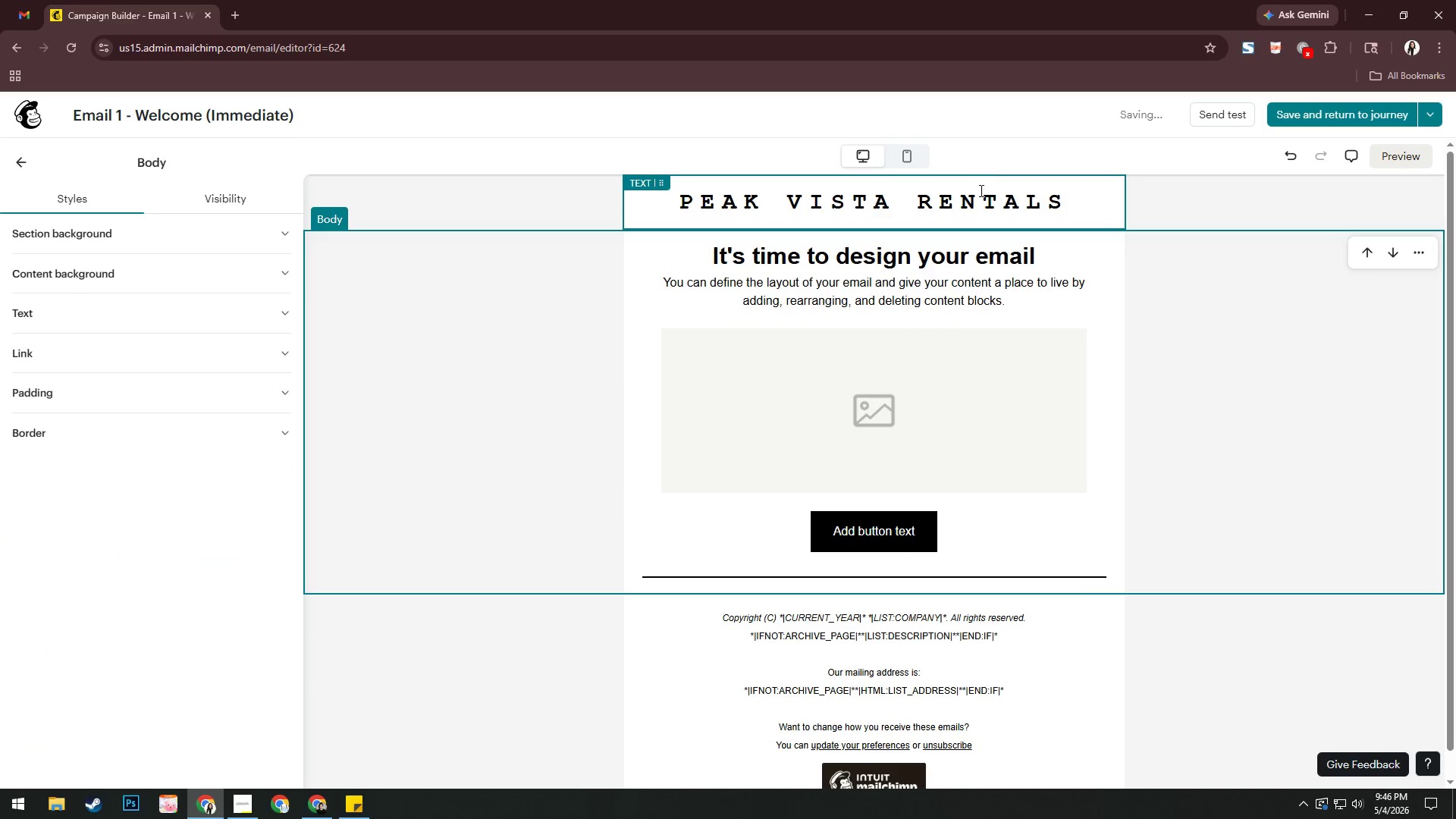 
left_click([987, 197])
 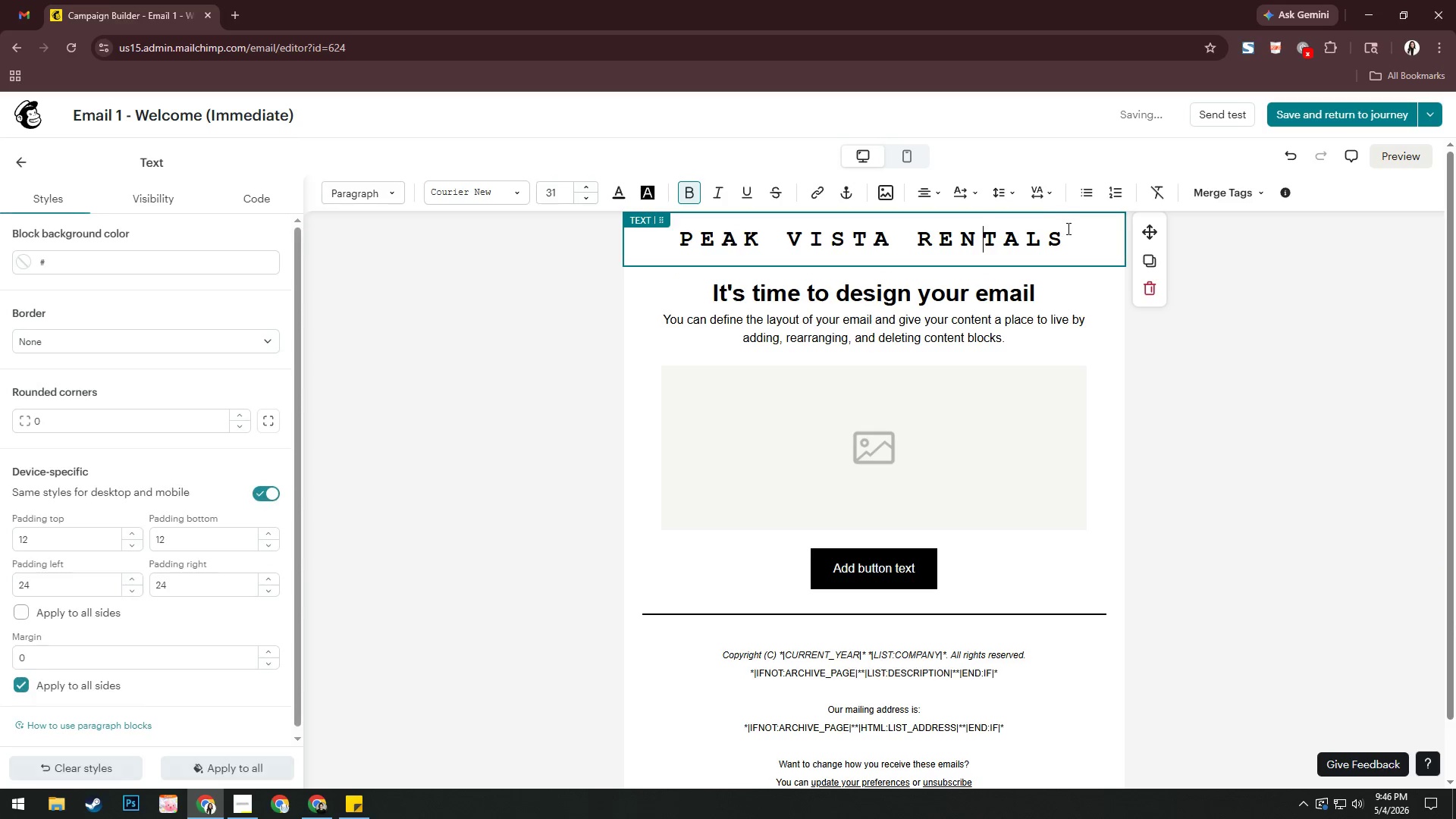 
left_click_drag(start_coordinate=[1068, 236], to_coordinate=[554, 237])
 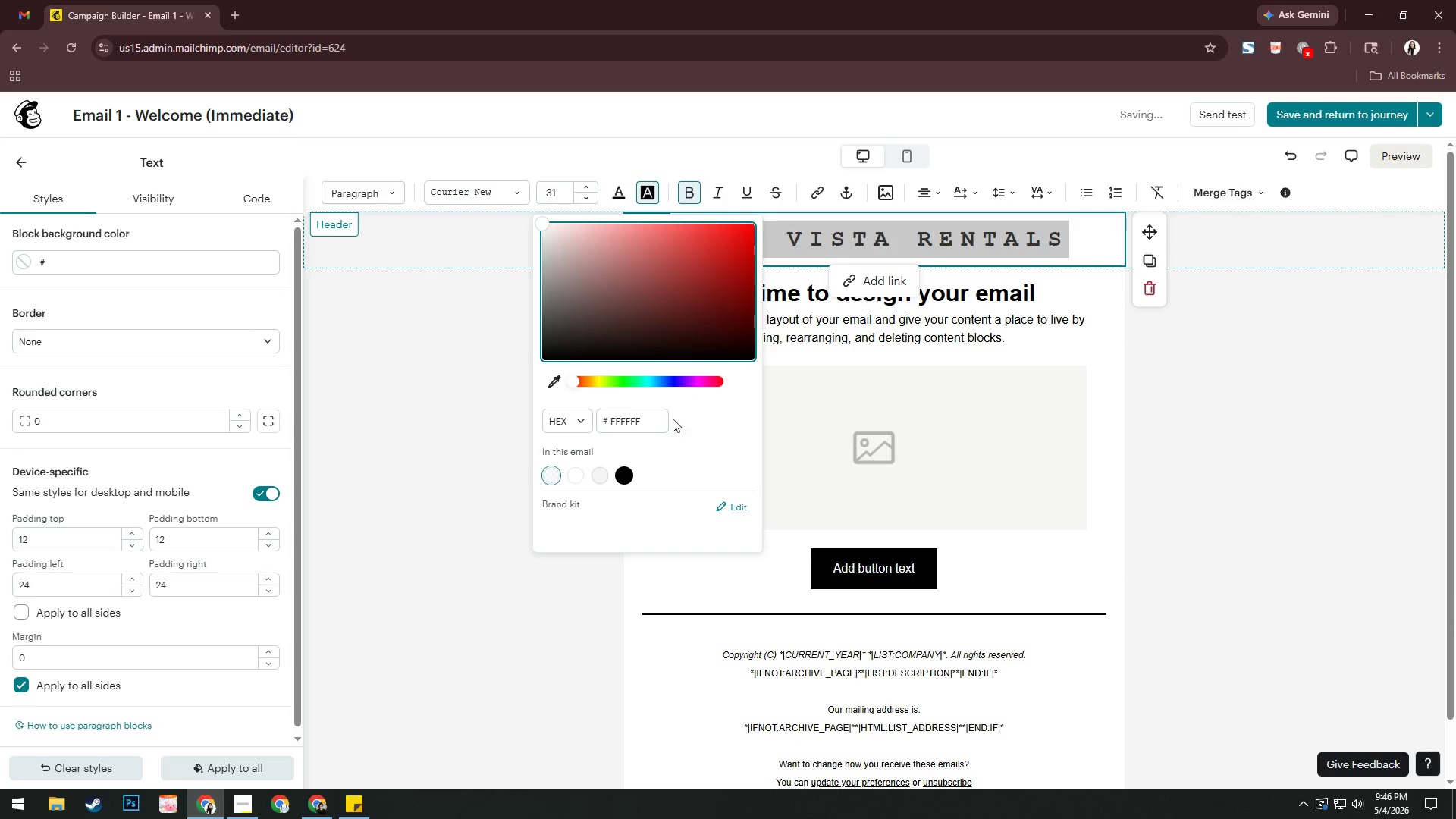 
left_click([646, 418])
 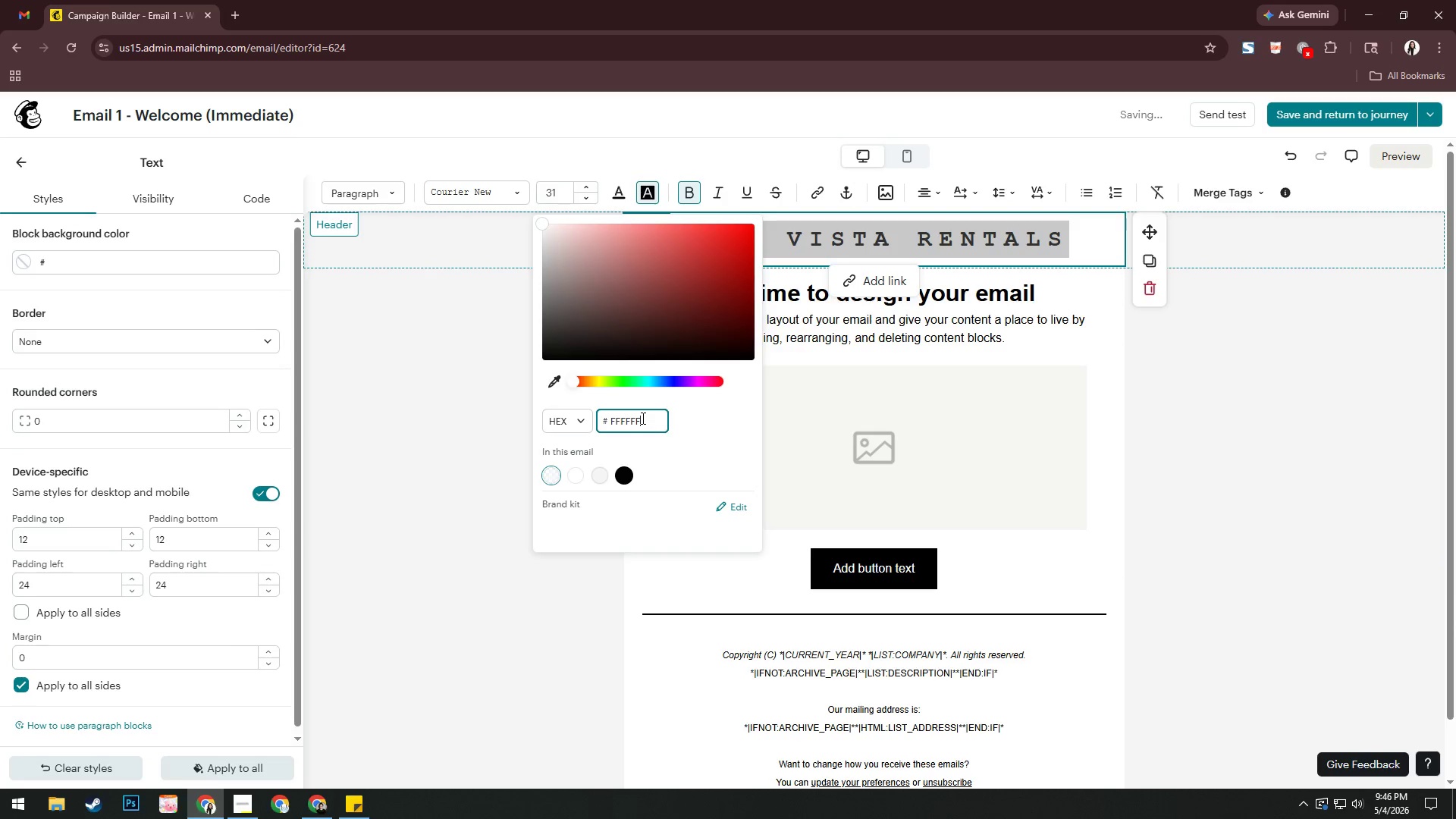 
key(Control+A)
 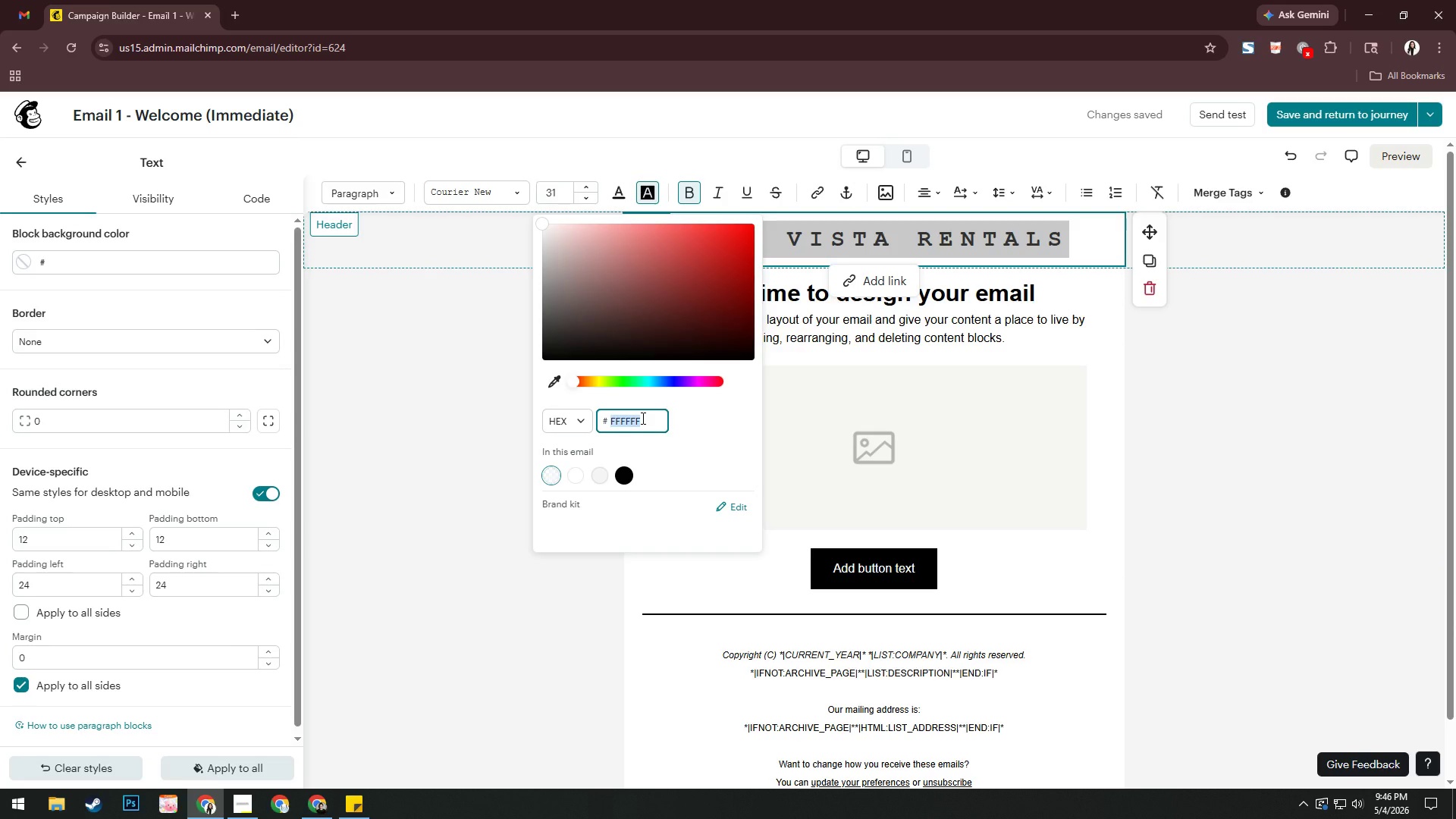 
type(5a6faf)
 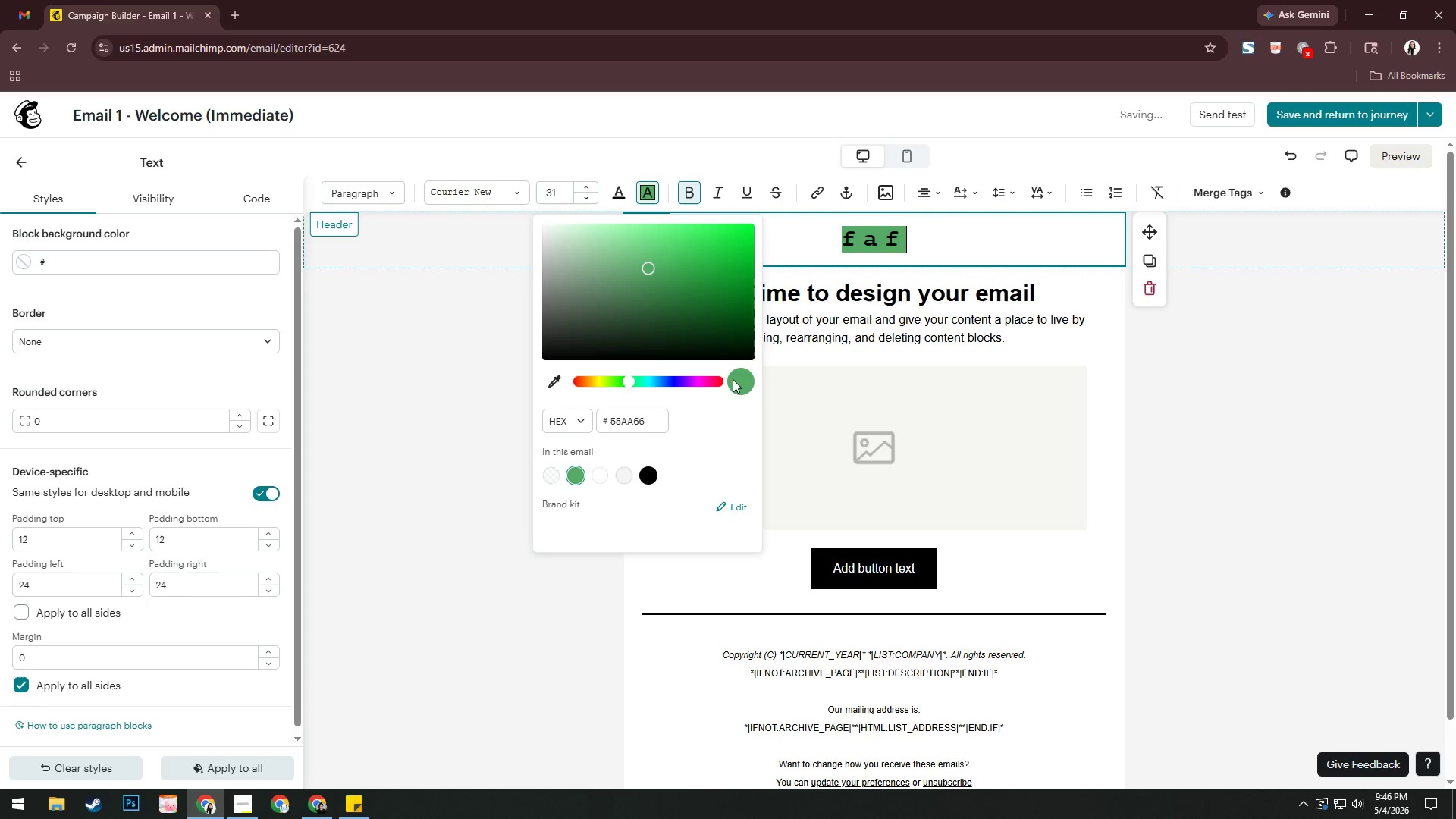 
left_click_drag(start_coordinate=[651, 423], to_coordinate=[584, 425])
 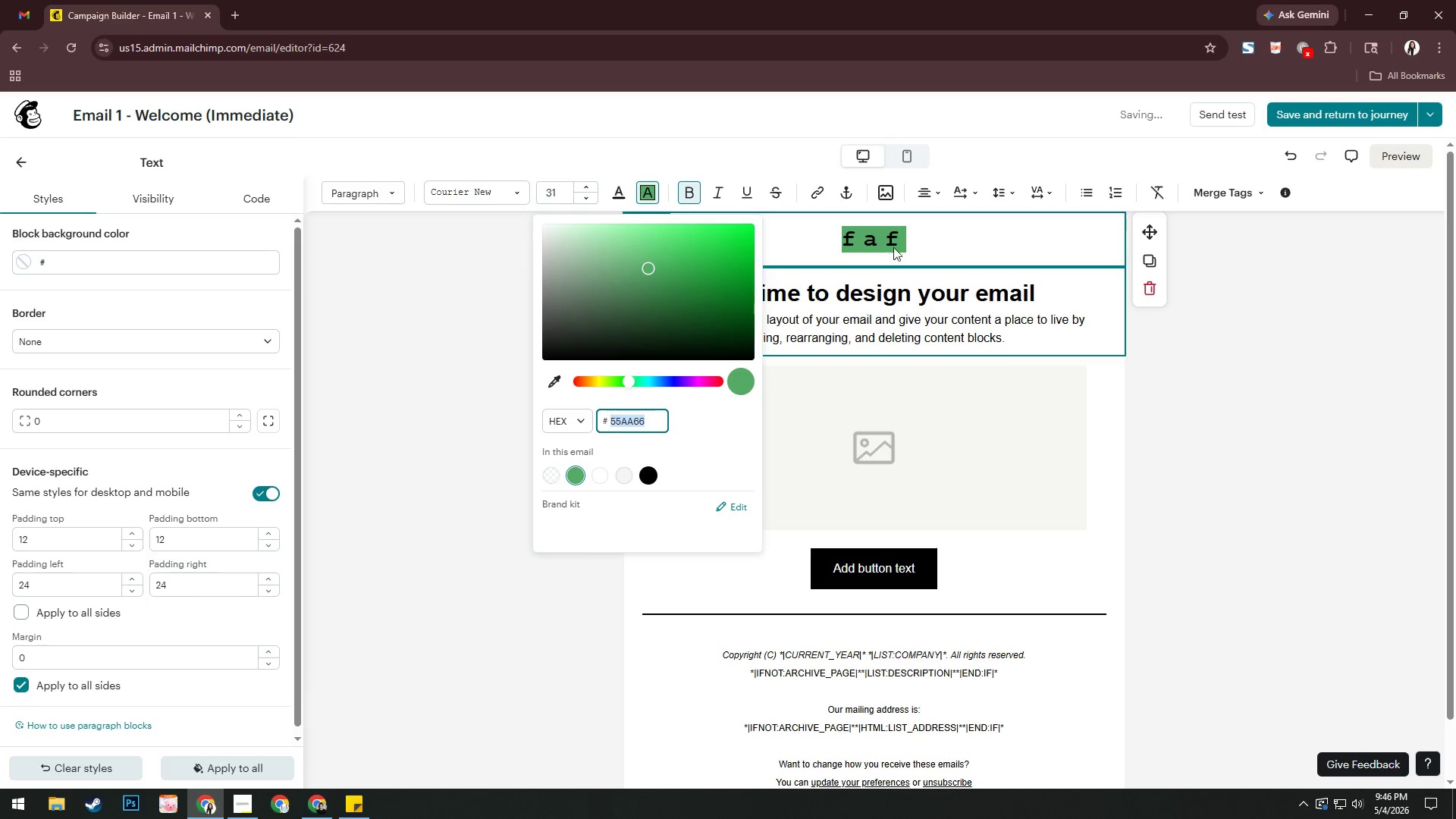 
left_click([908, 238])
 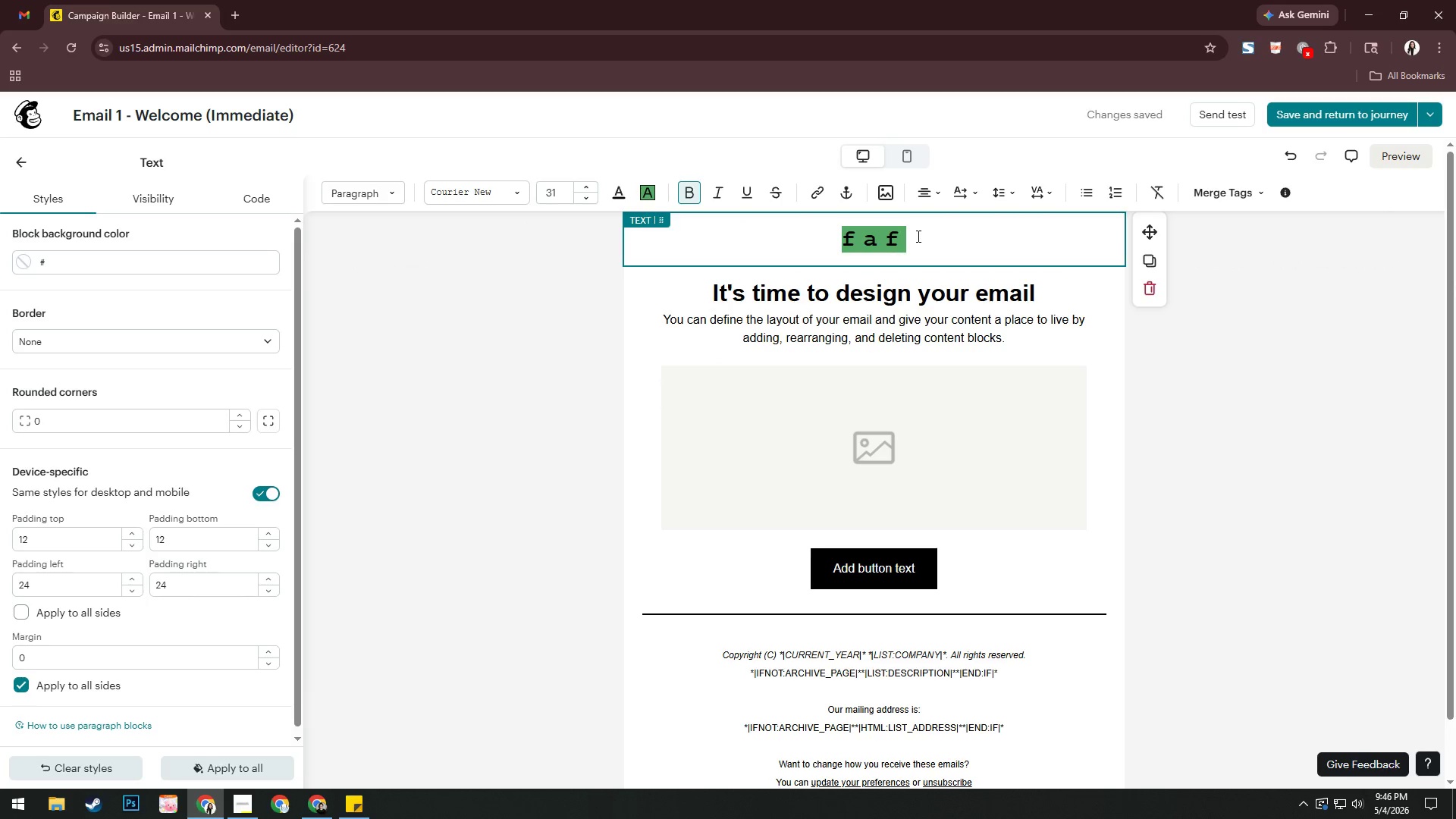 
key(Control+ControlLeft)
 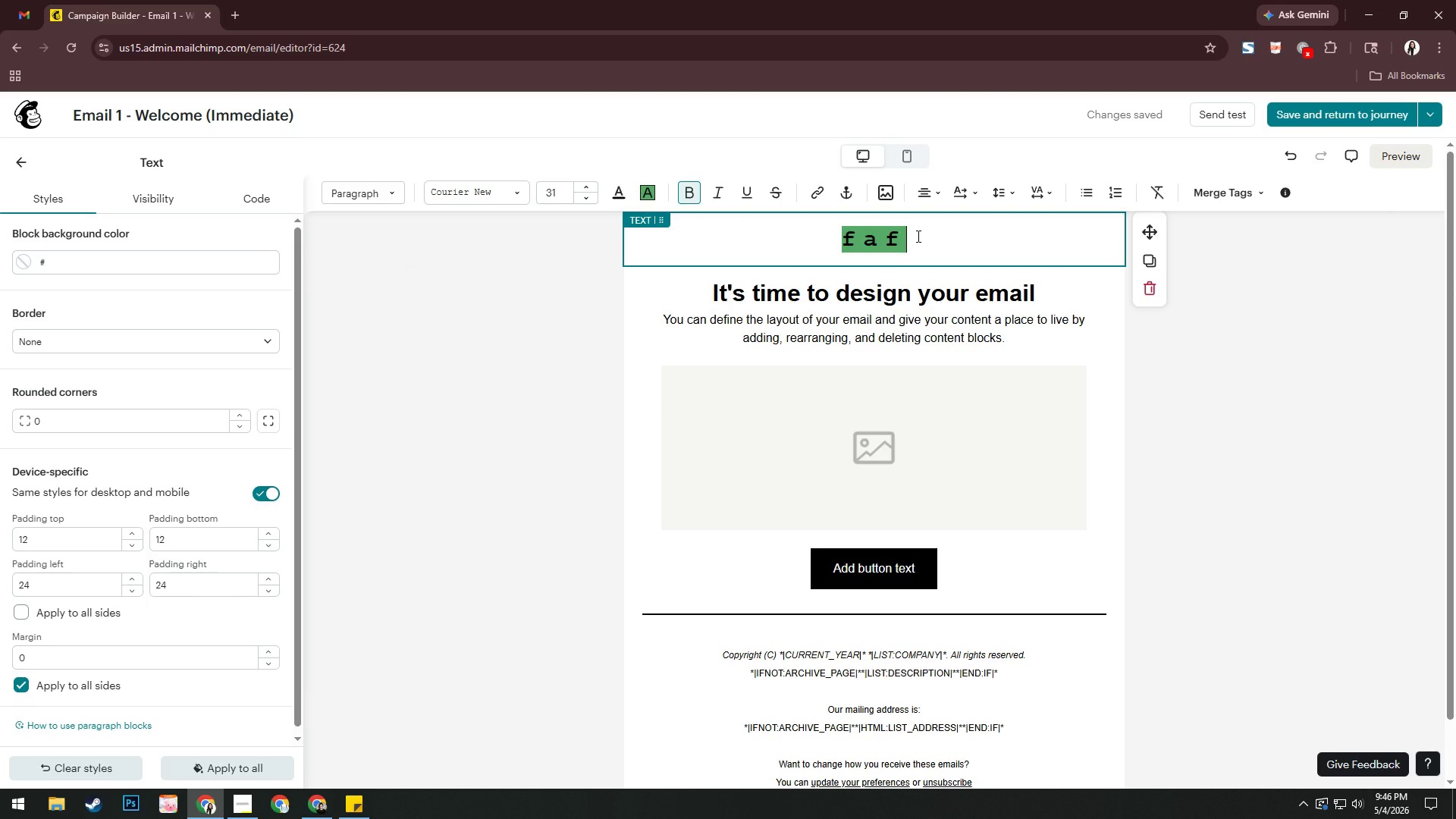 
key(Control+Z)
 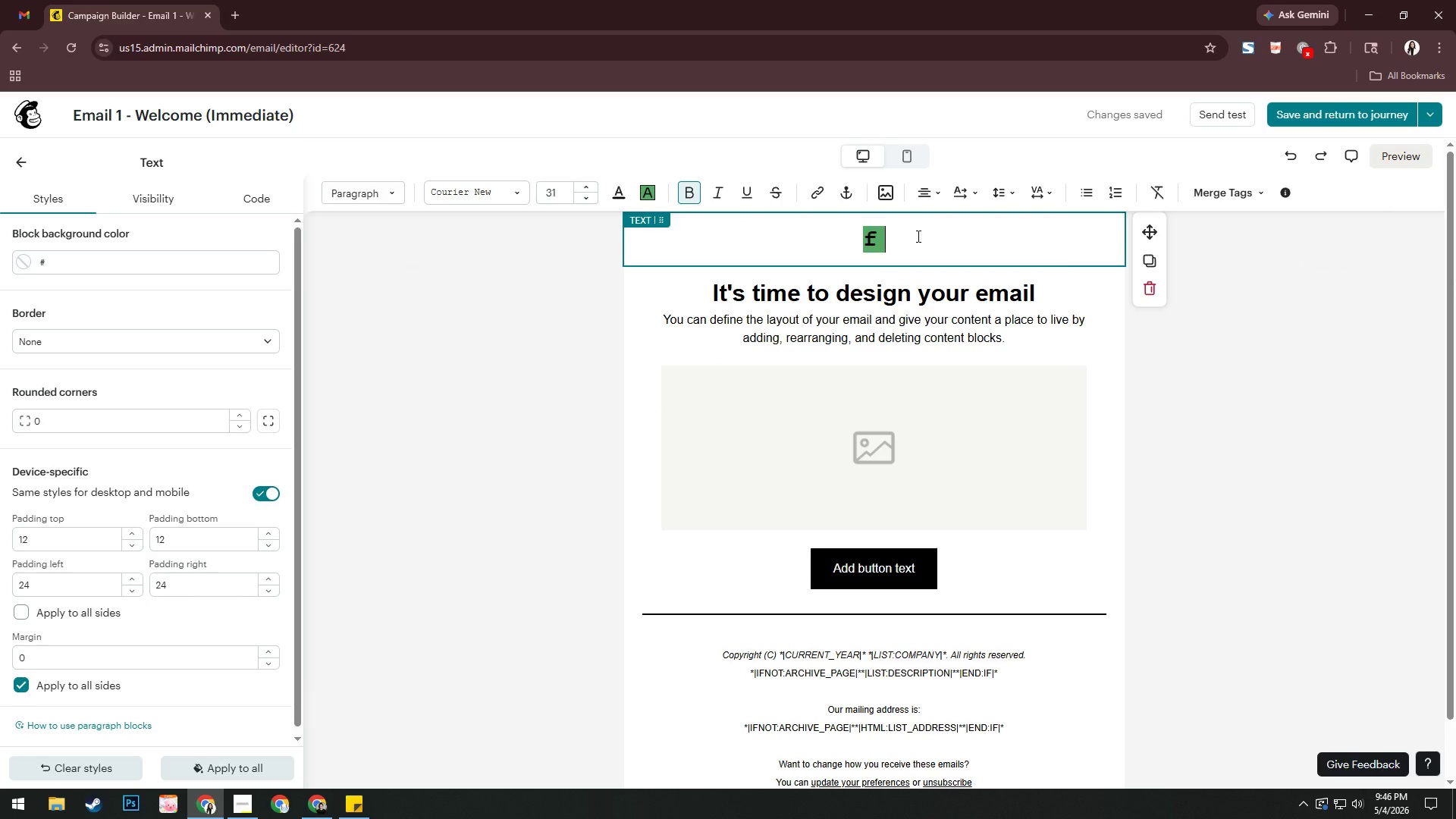 
key(Control+Z)
 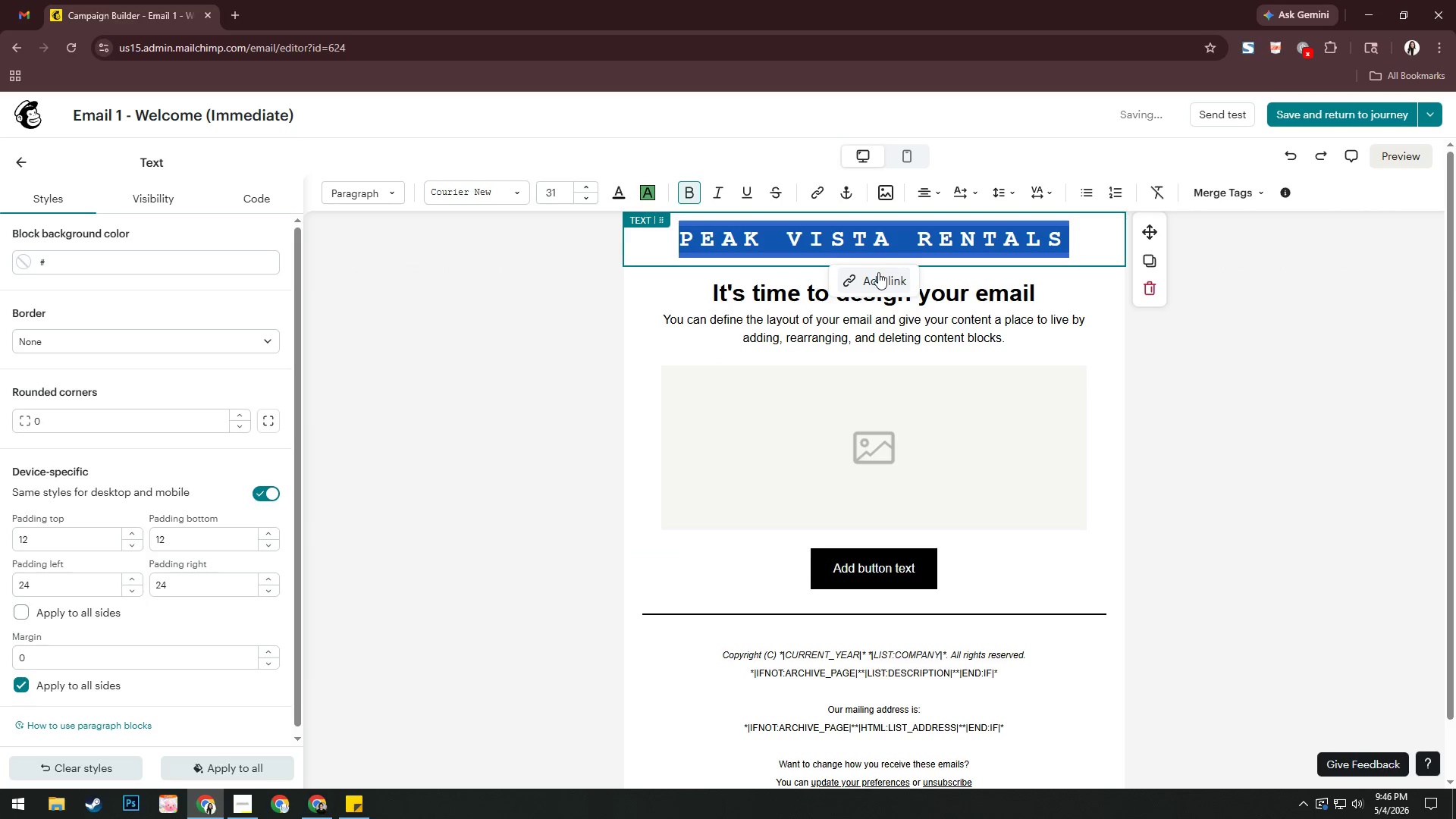 
left_click([885, 240])
 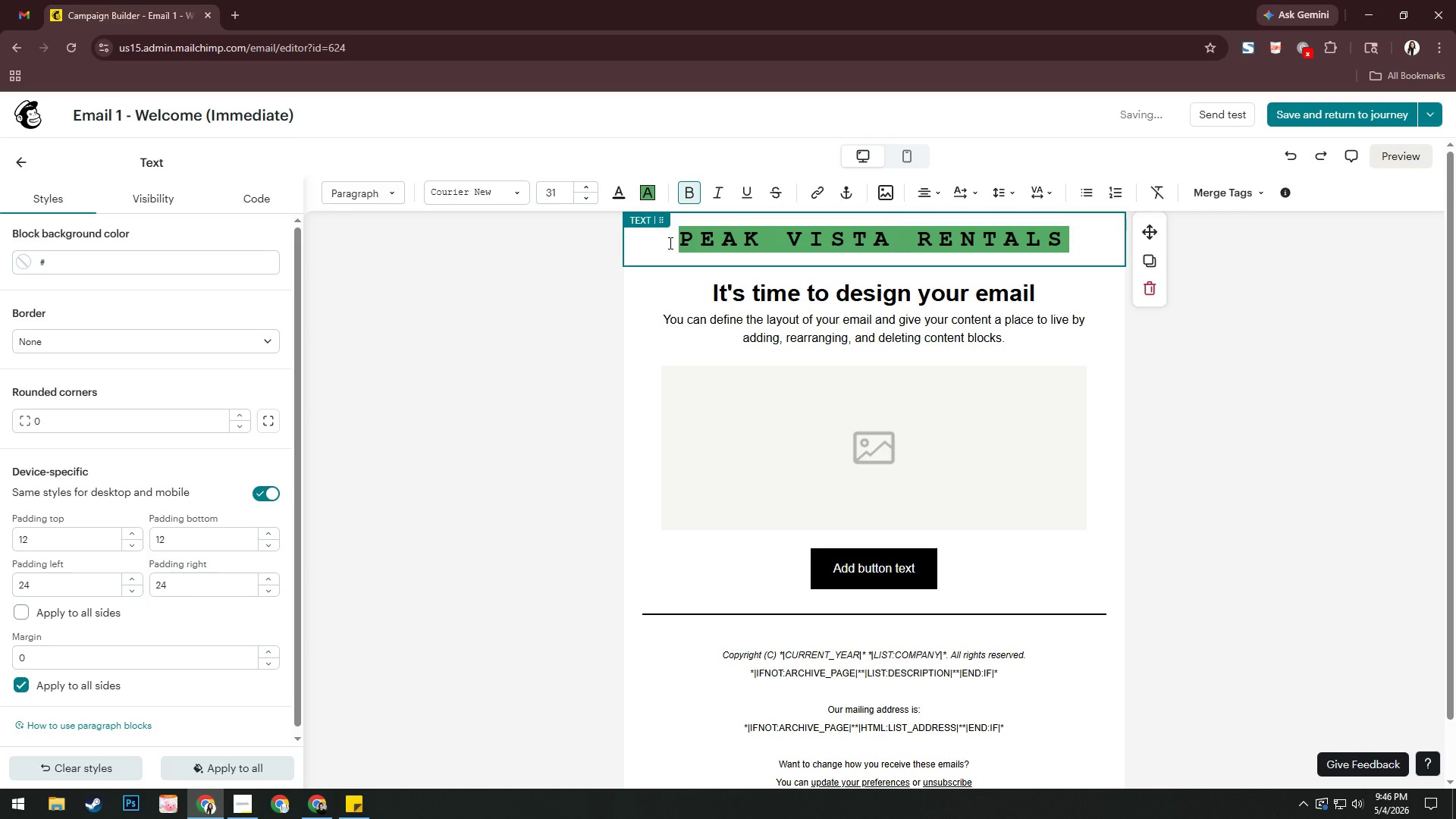 
left_click_drag(start_coordinate=[669, 243], to_coordinate=[1144, 240])
 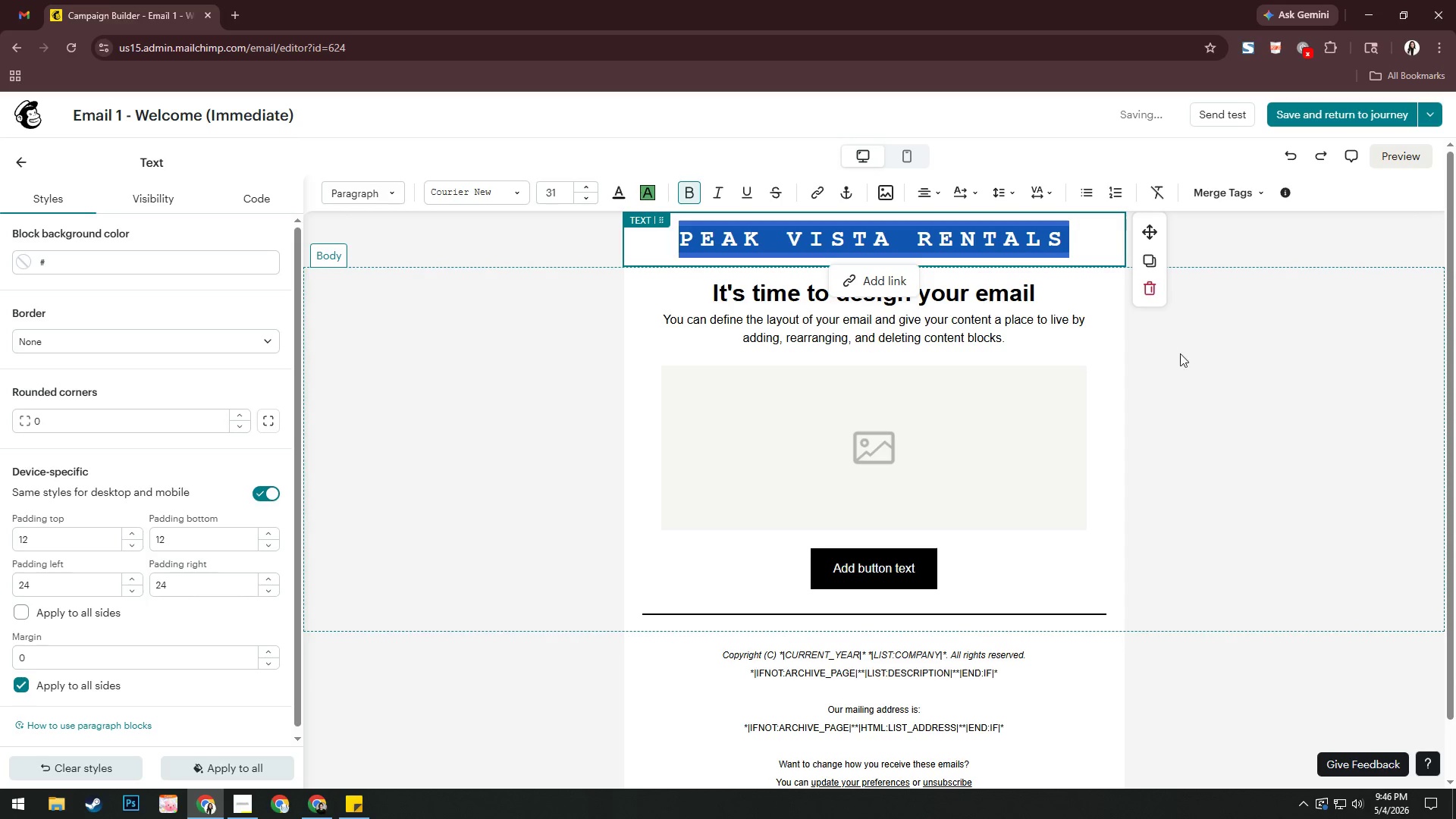 
left_click([1186, 356])
 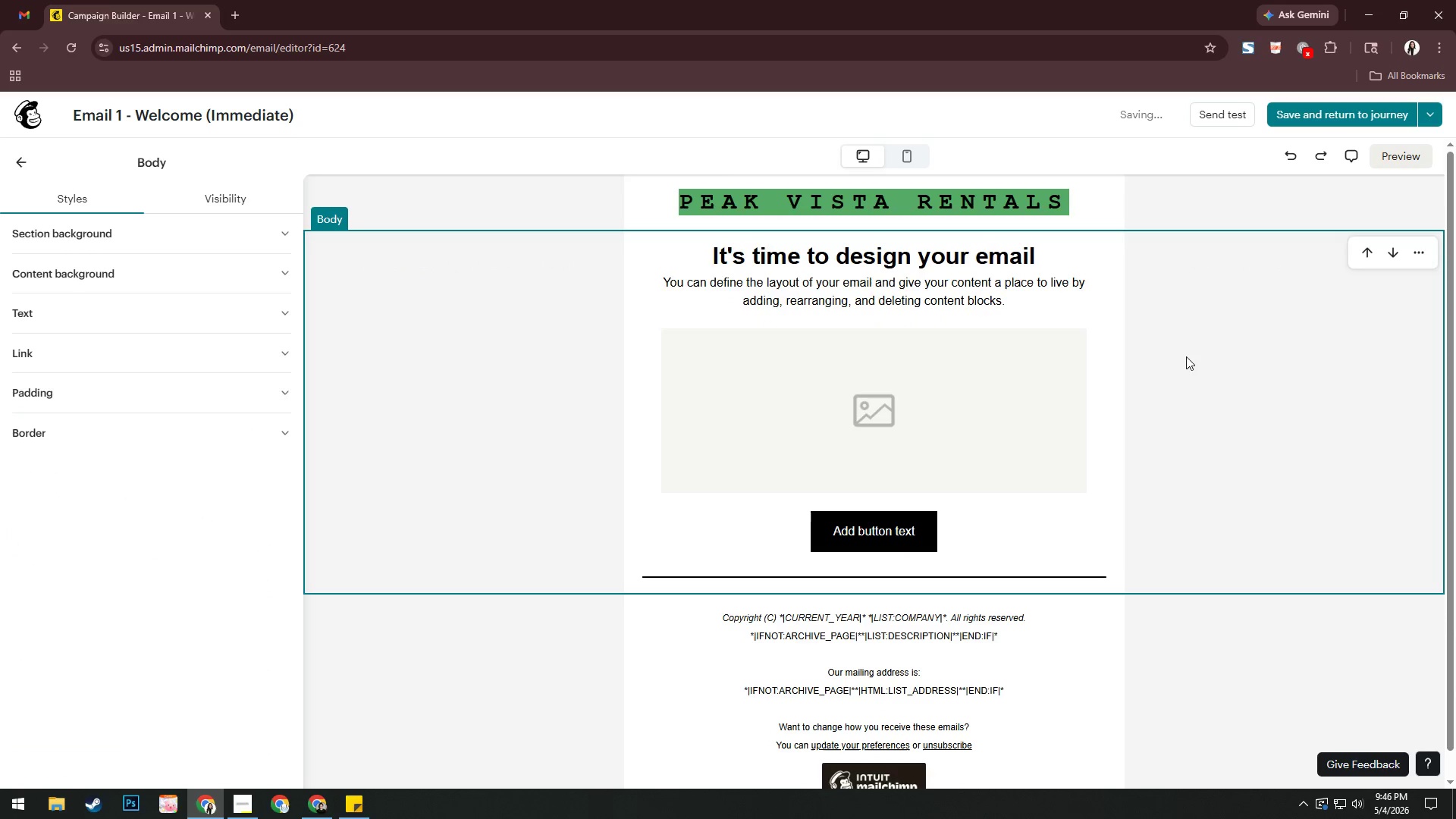 
scroll: coordinate [773, 249], scroll_direction: up, amount: 5.0
 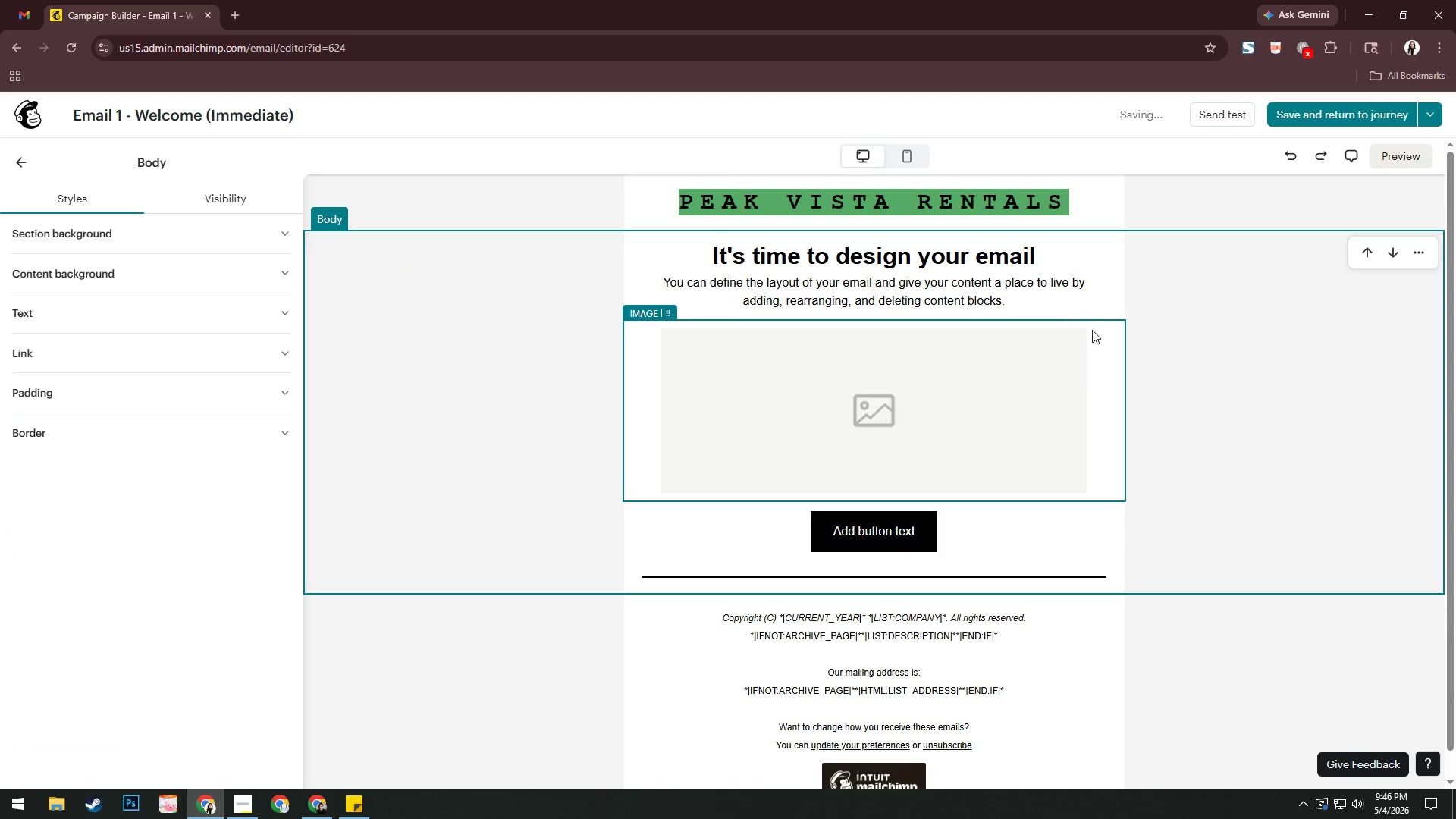 
left_click([1046, 209])
 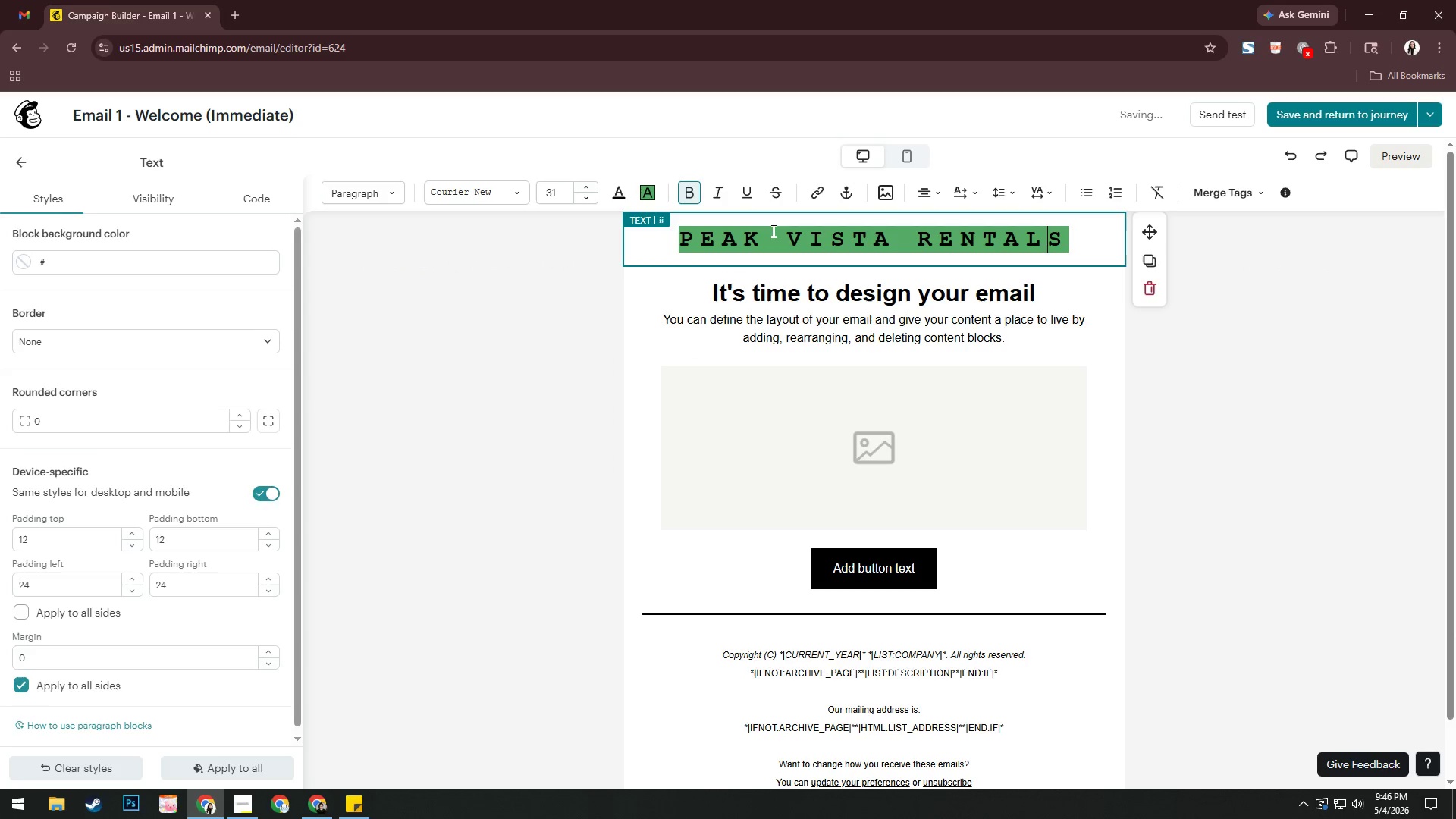 
scroll: coordinate [1092, 330], scroll_direction: up, amount: 1.0
 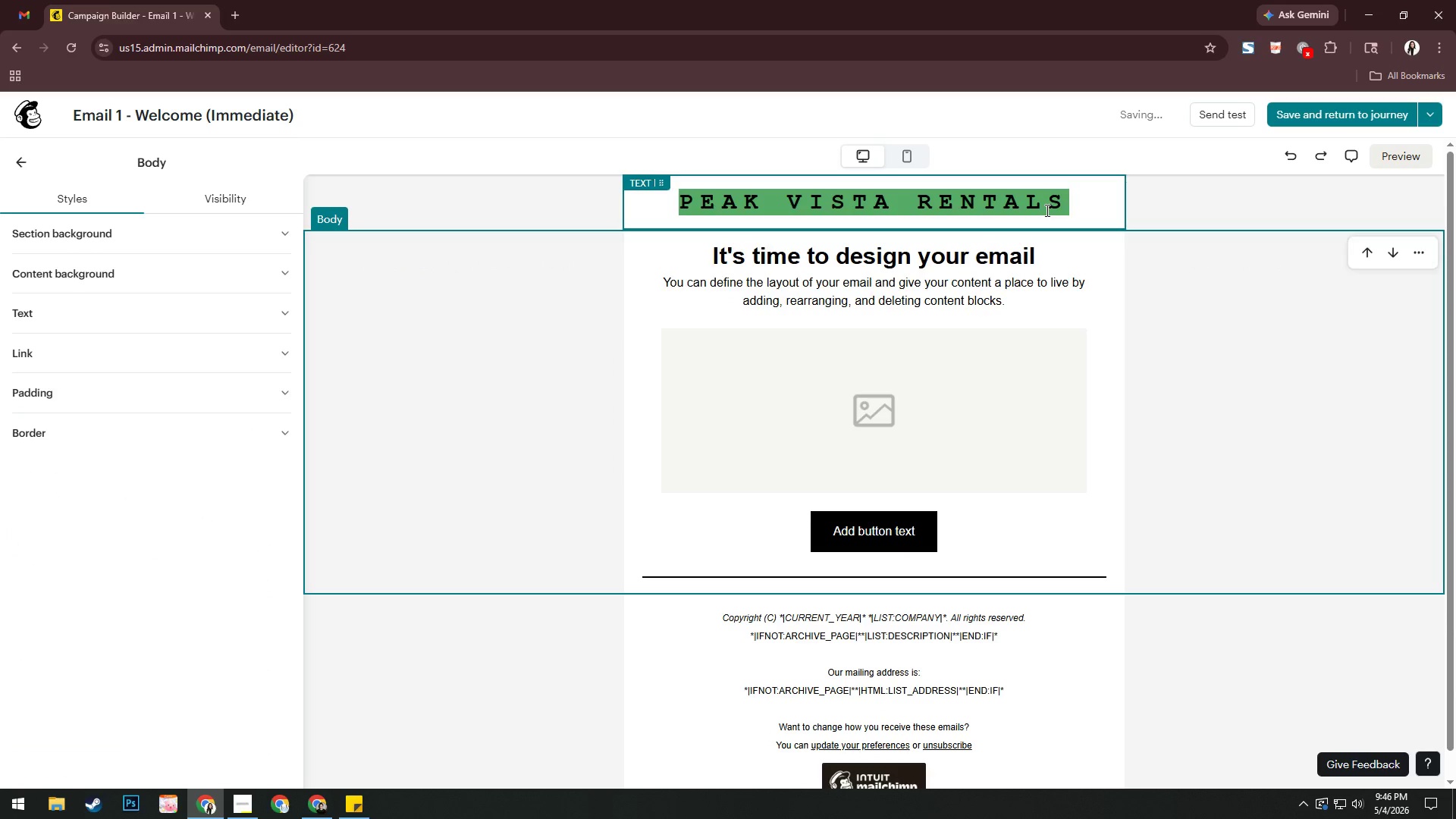 
key(Control+A)
 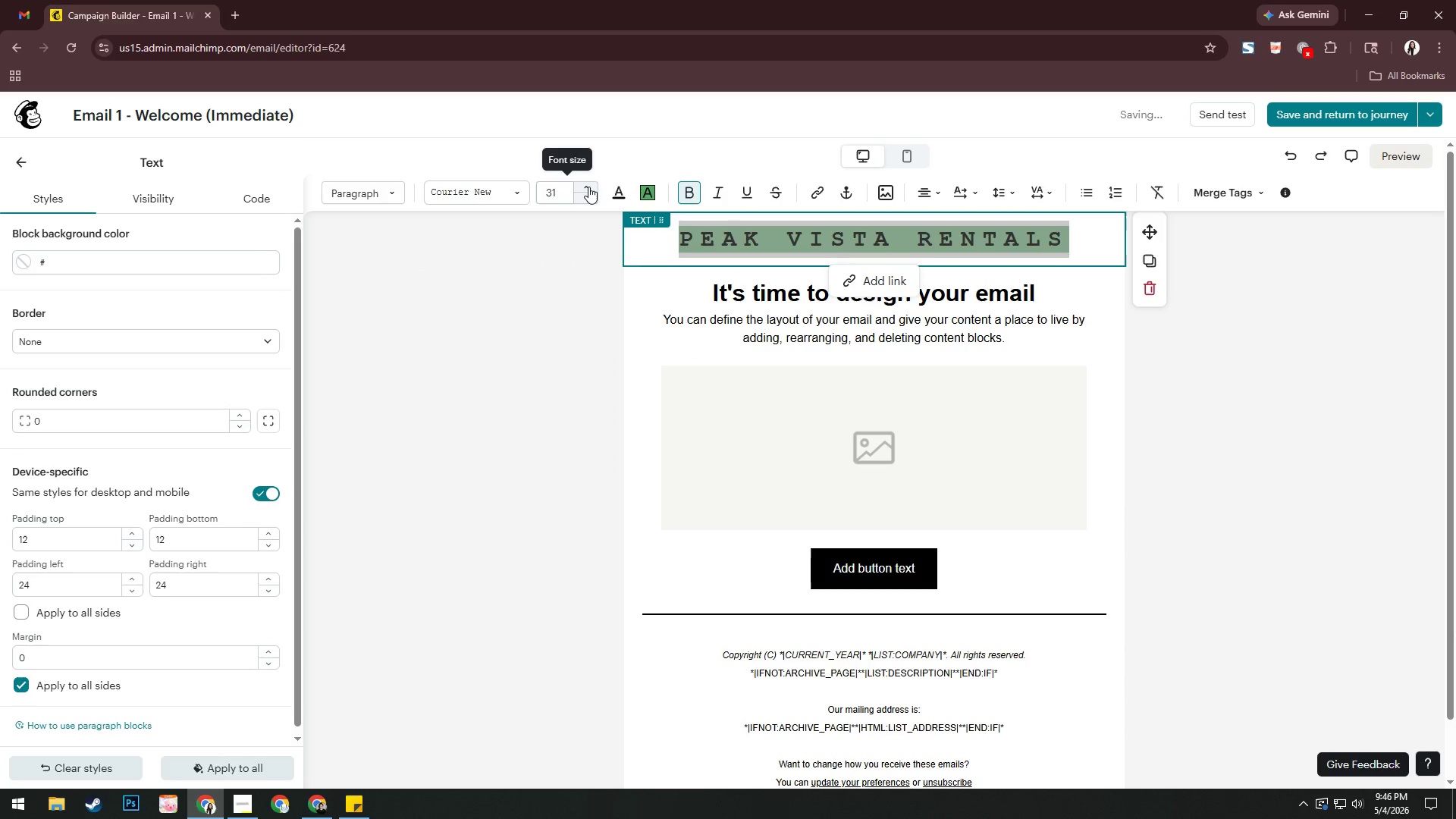 
double_click([588, 187])
 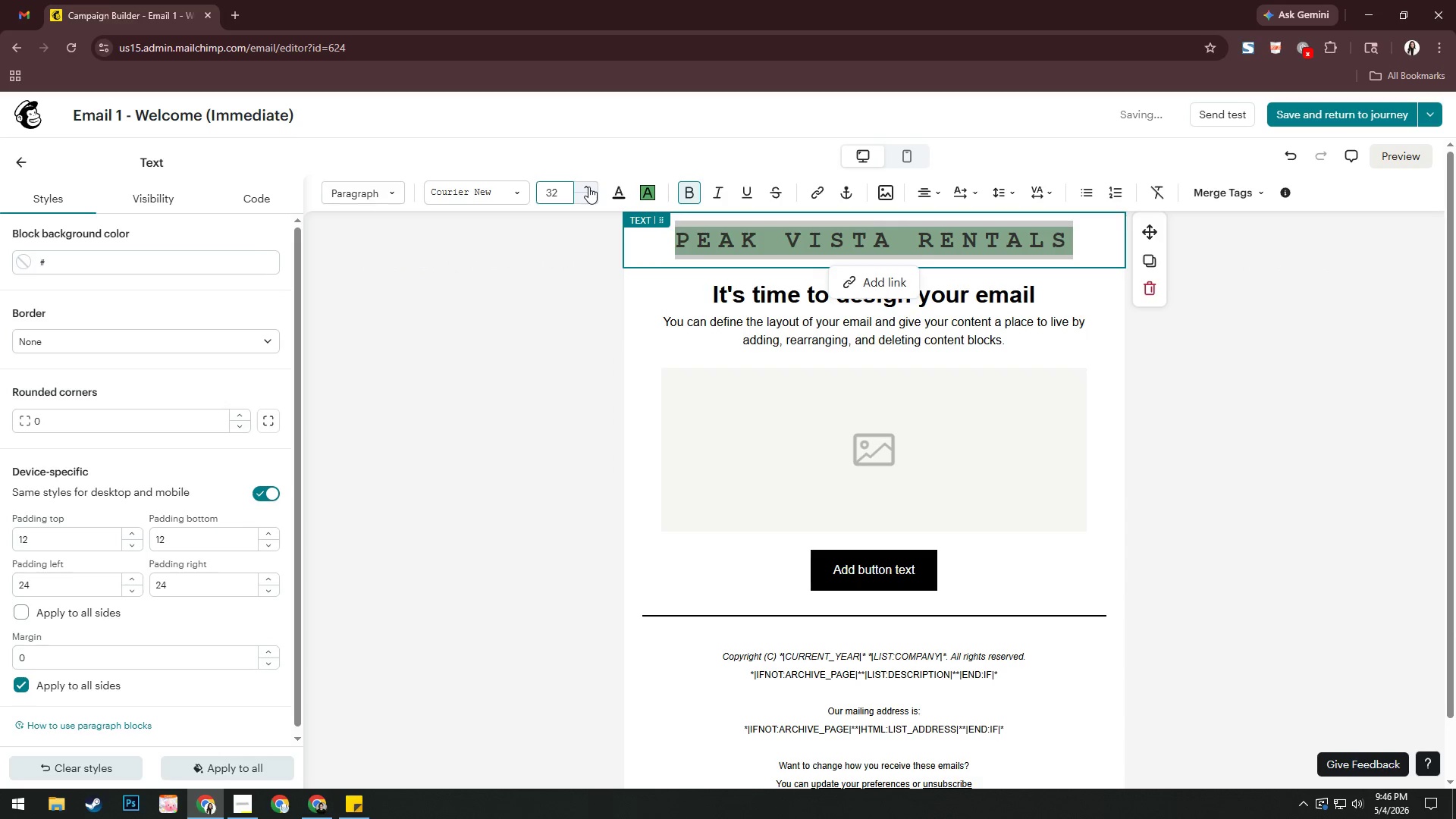 
triple_click([588, 187])
 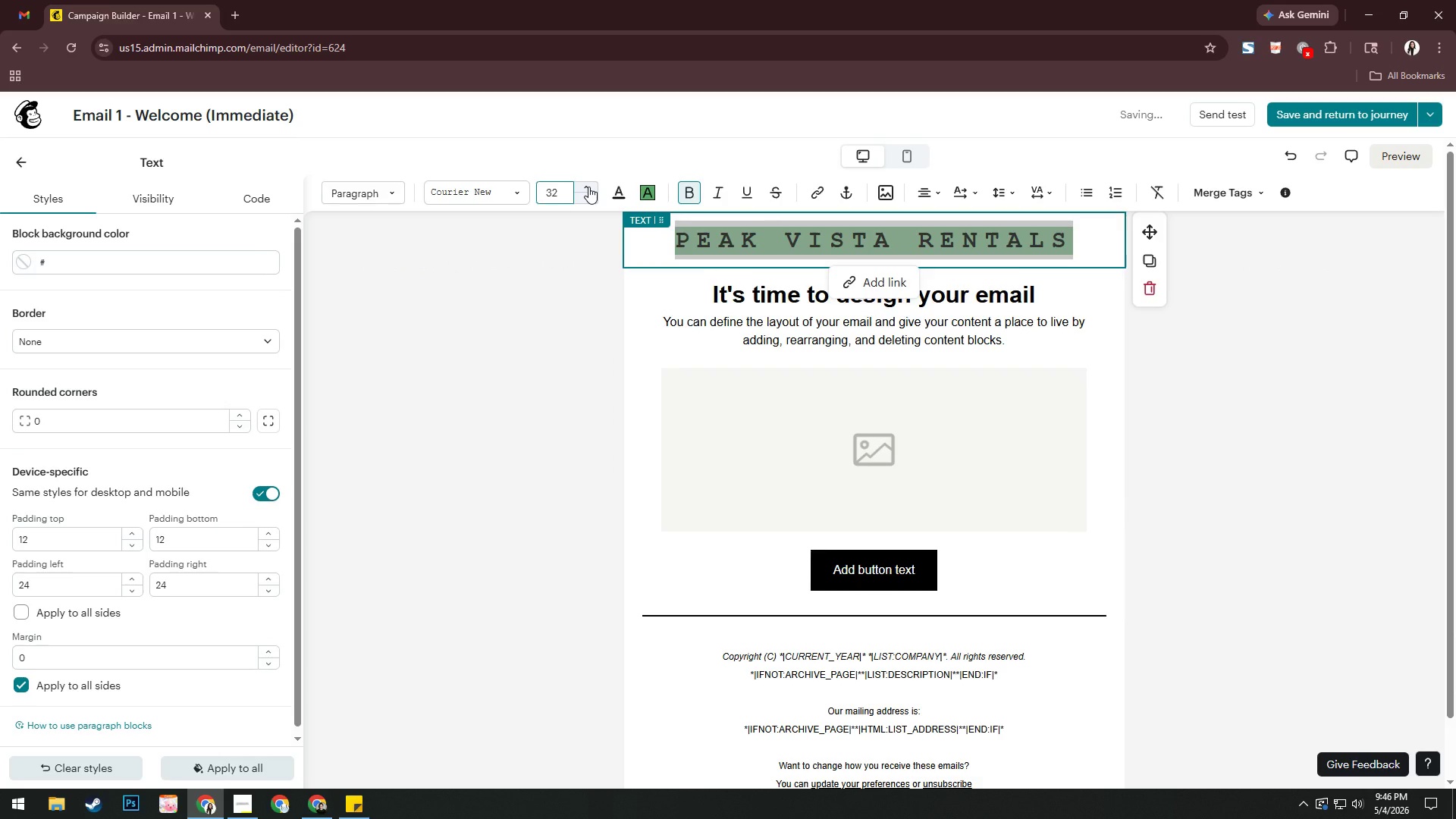 
triple_click([588, 187])
 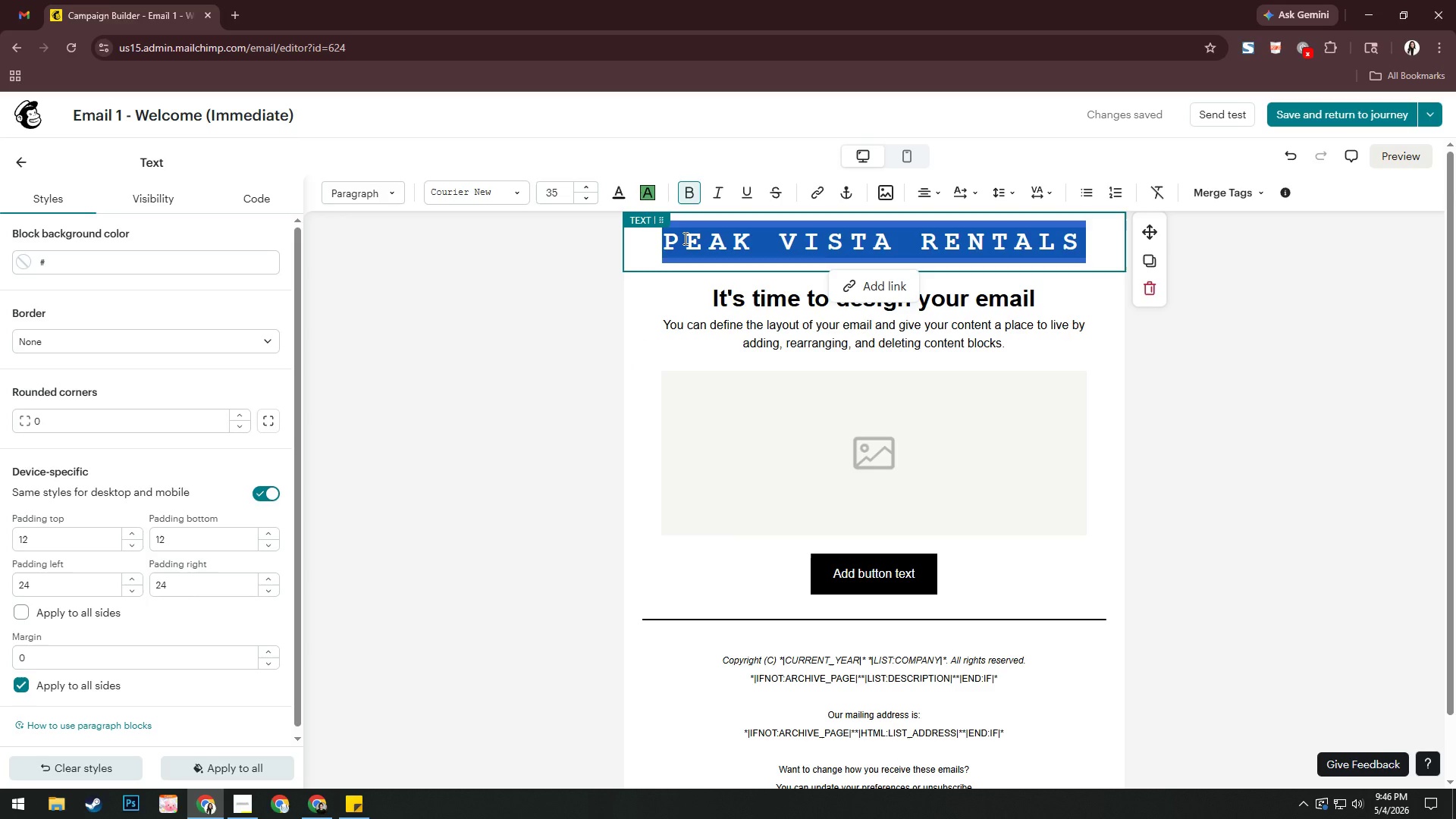 
wait(6.77)
 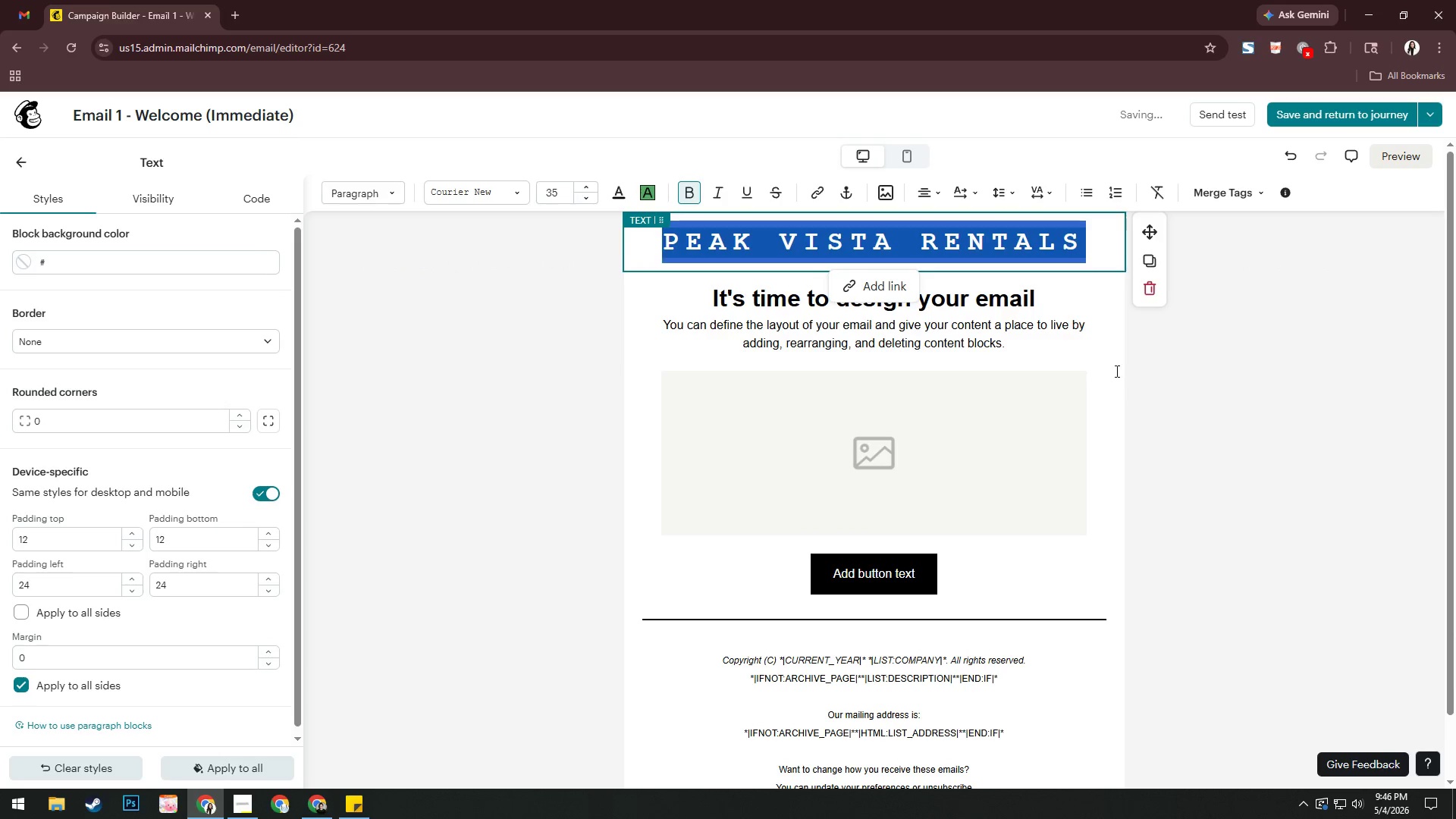 
left_click([648, 199])
 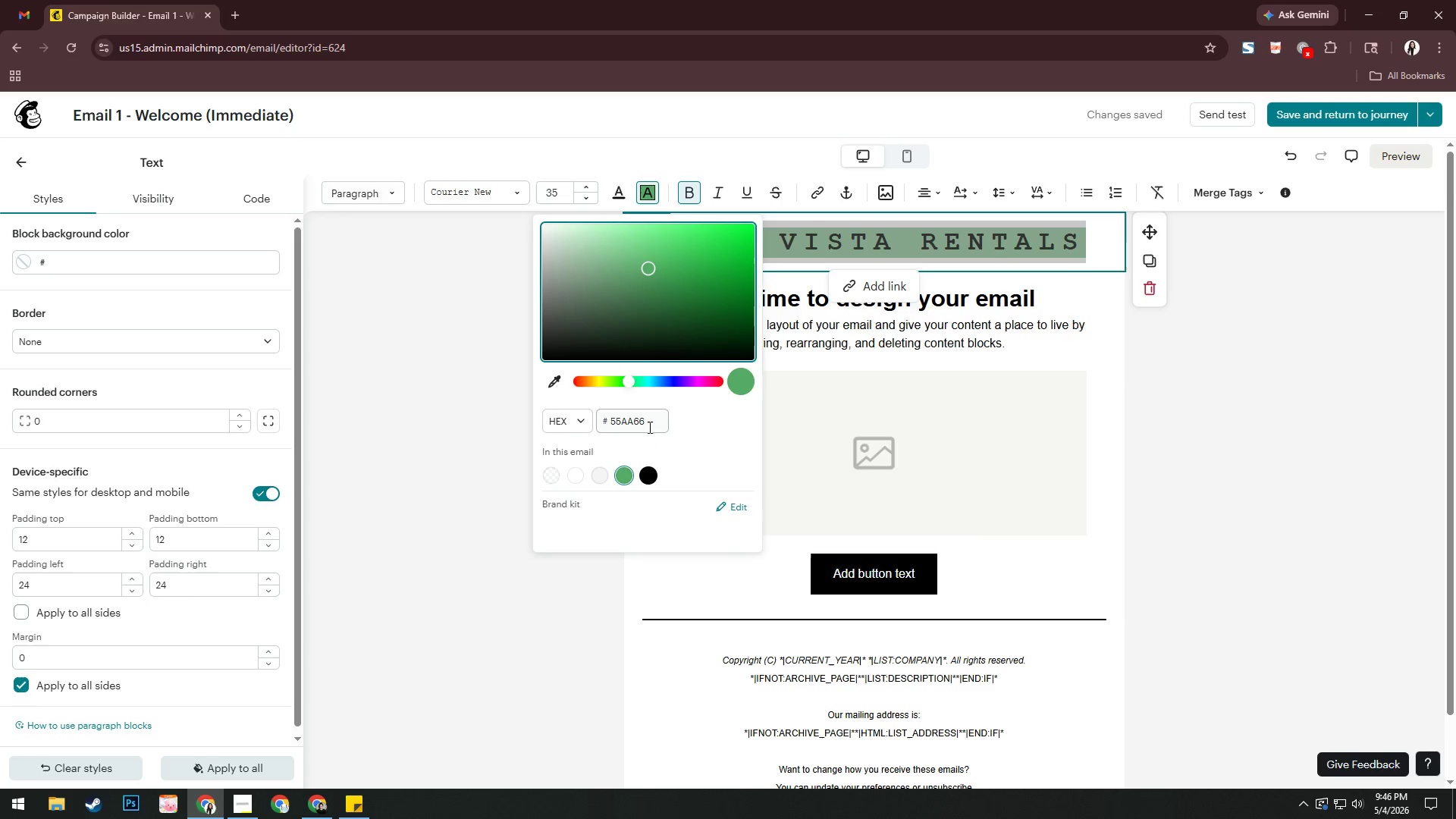 
left_click([648, 421])
 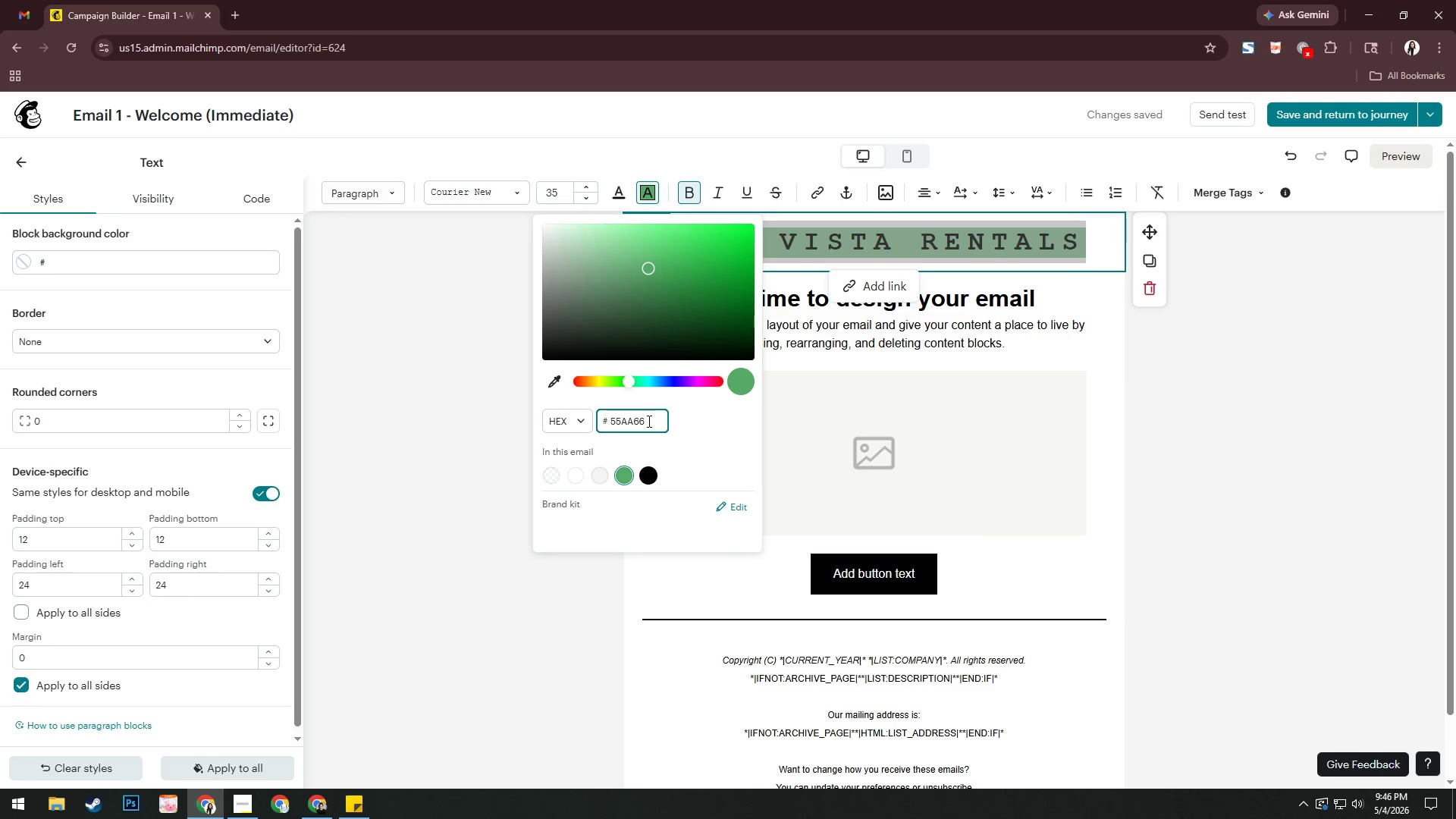 
key(Backspace)
 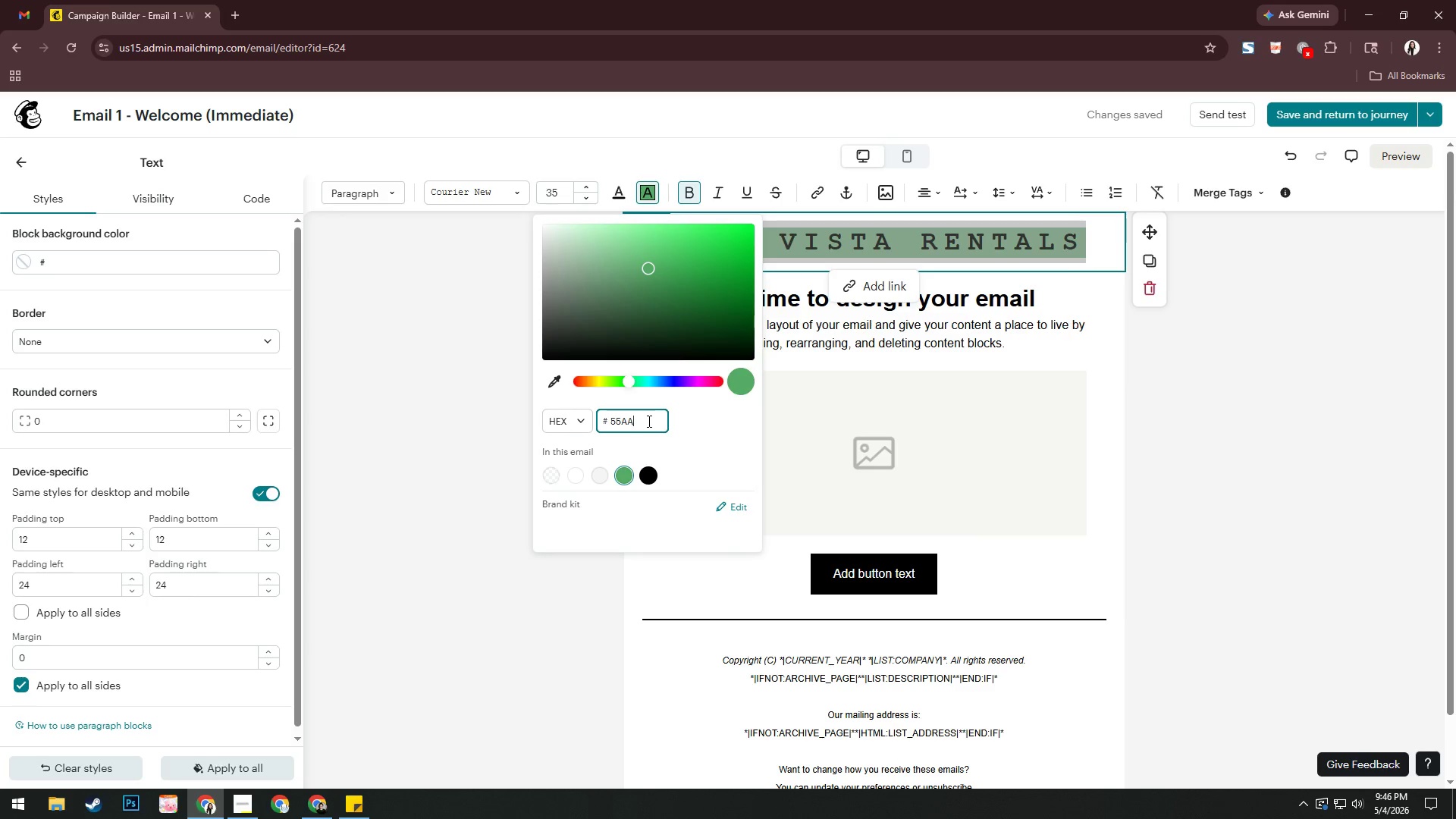 
key(Backspace)
 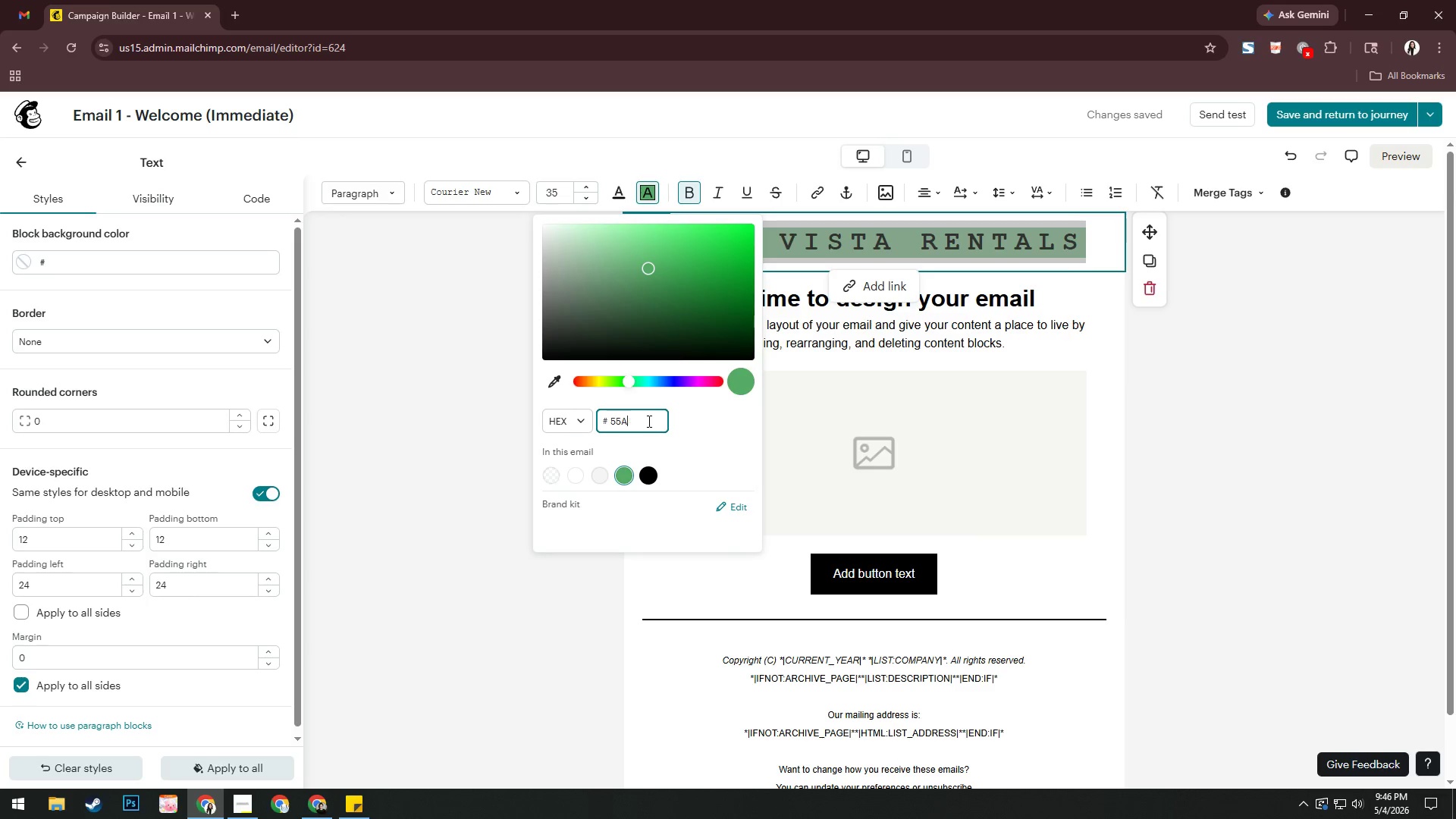 
key(Backspace)
 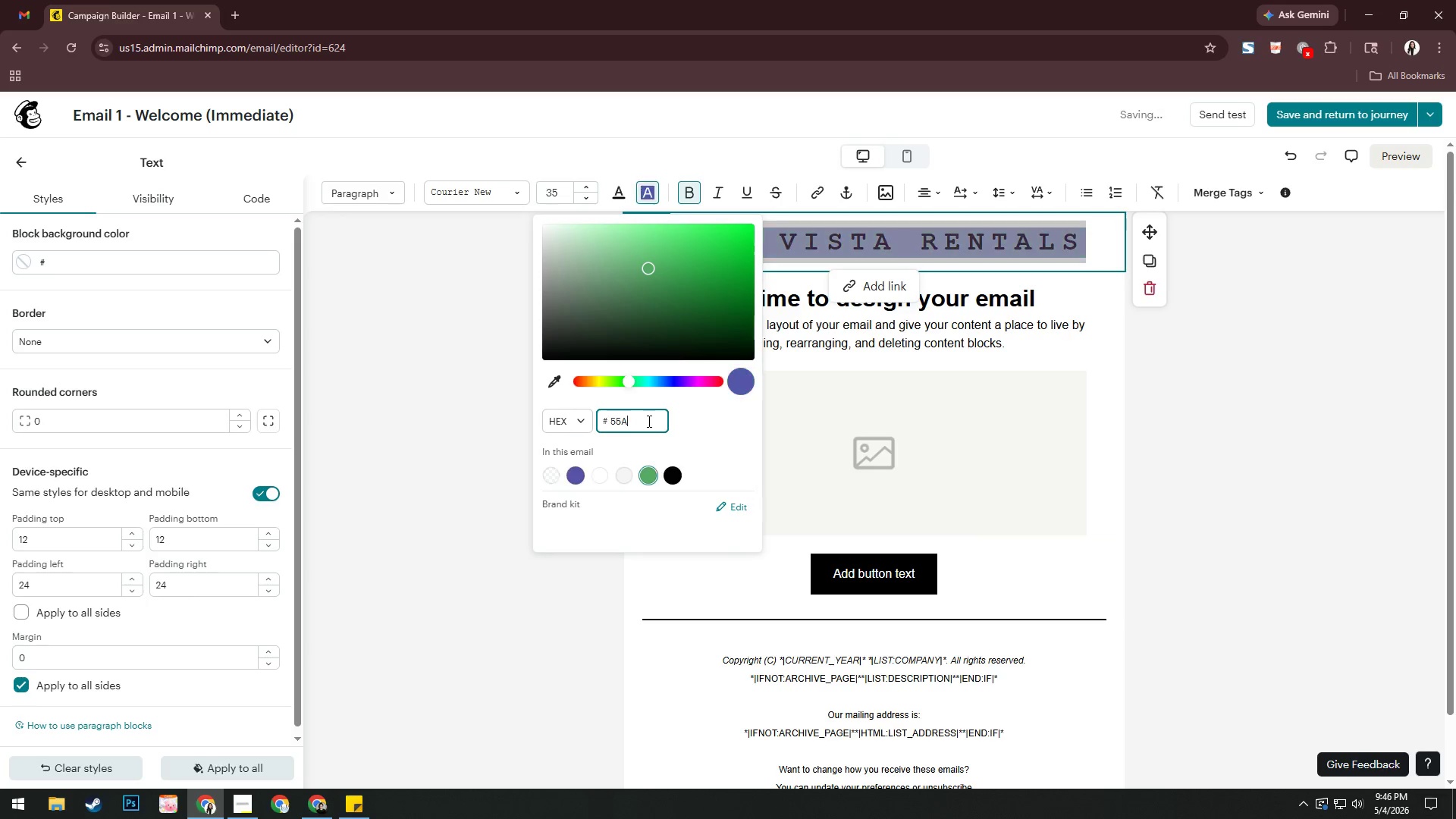 
key(Backspace)
 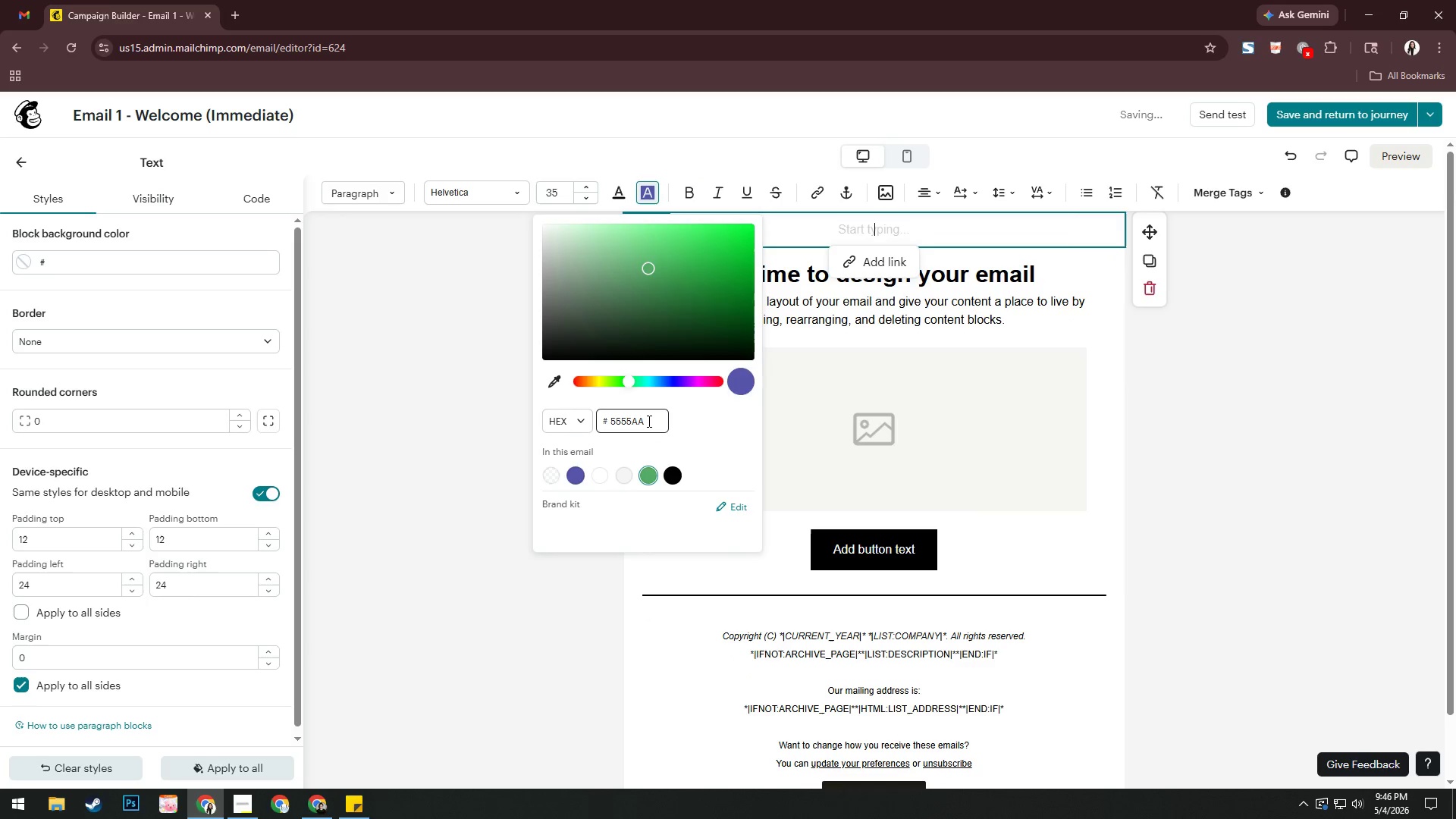 
key(Backspace)
 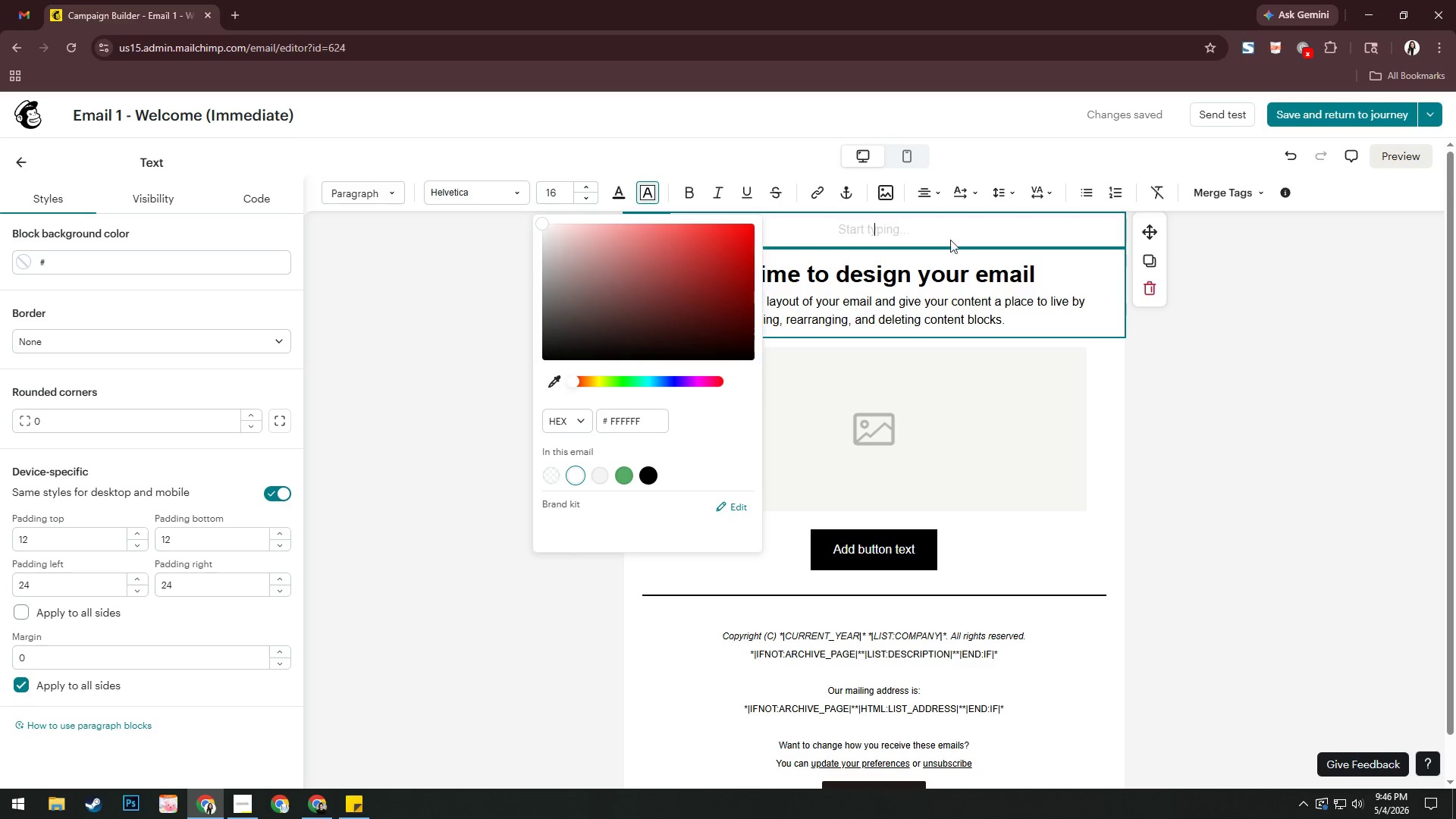 
wait(8.24)
 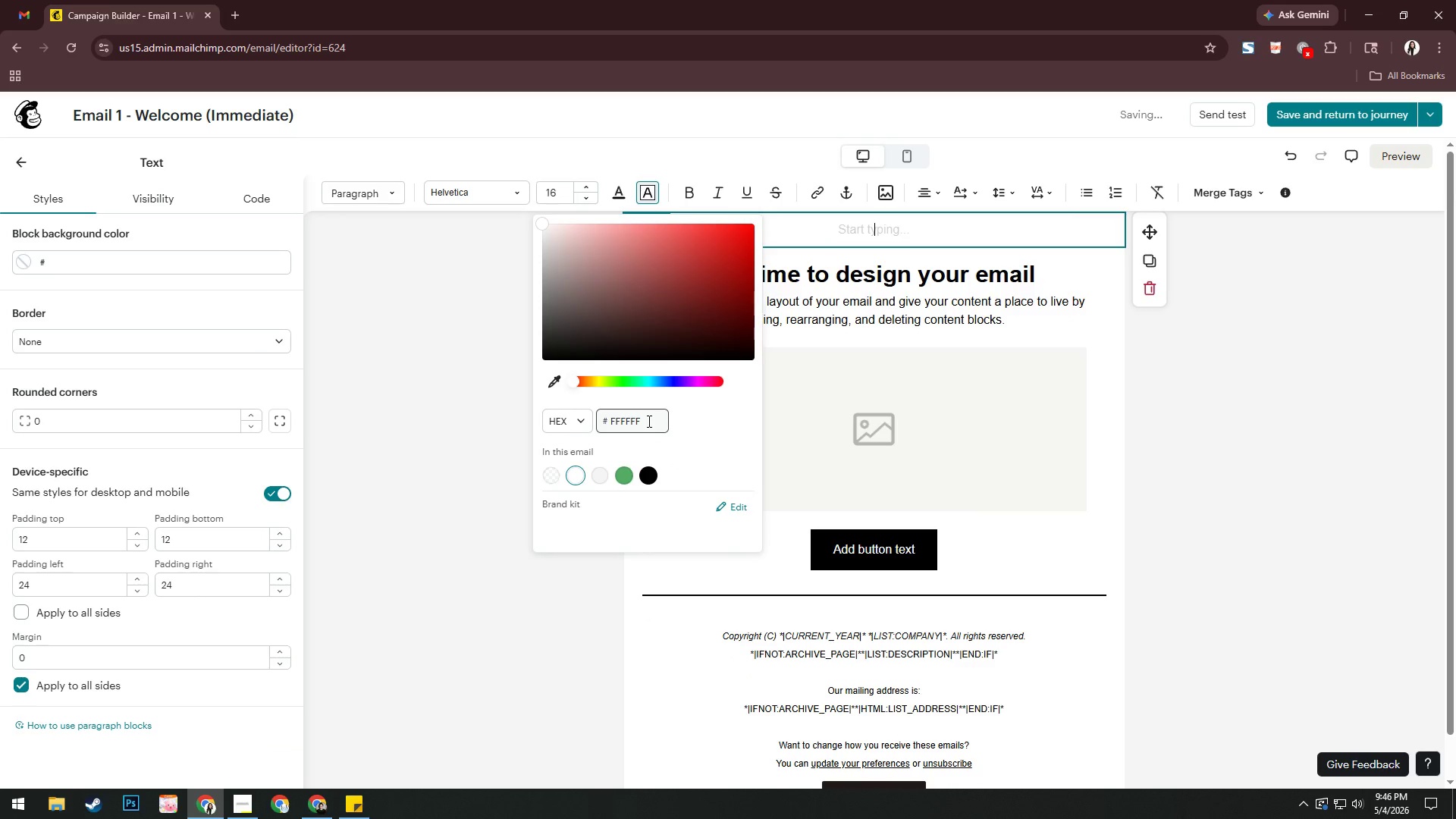 
key(Control+Z)
 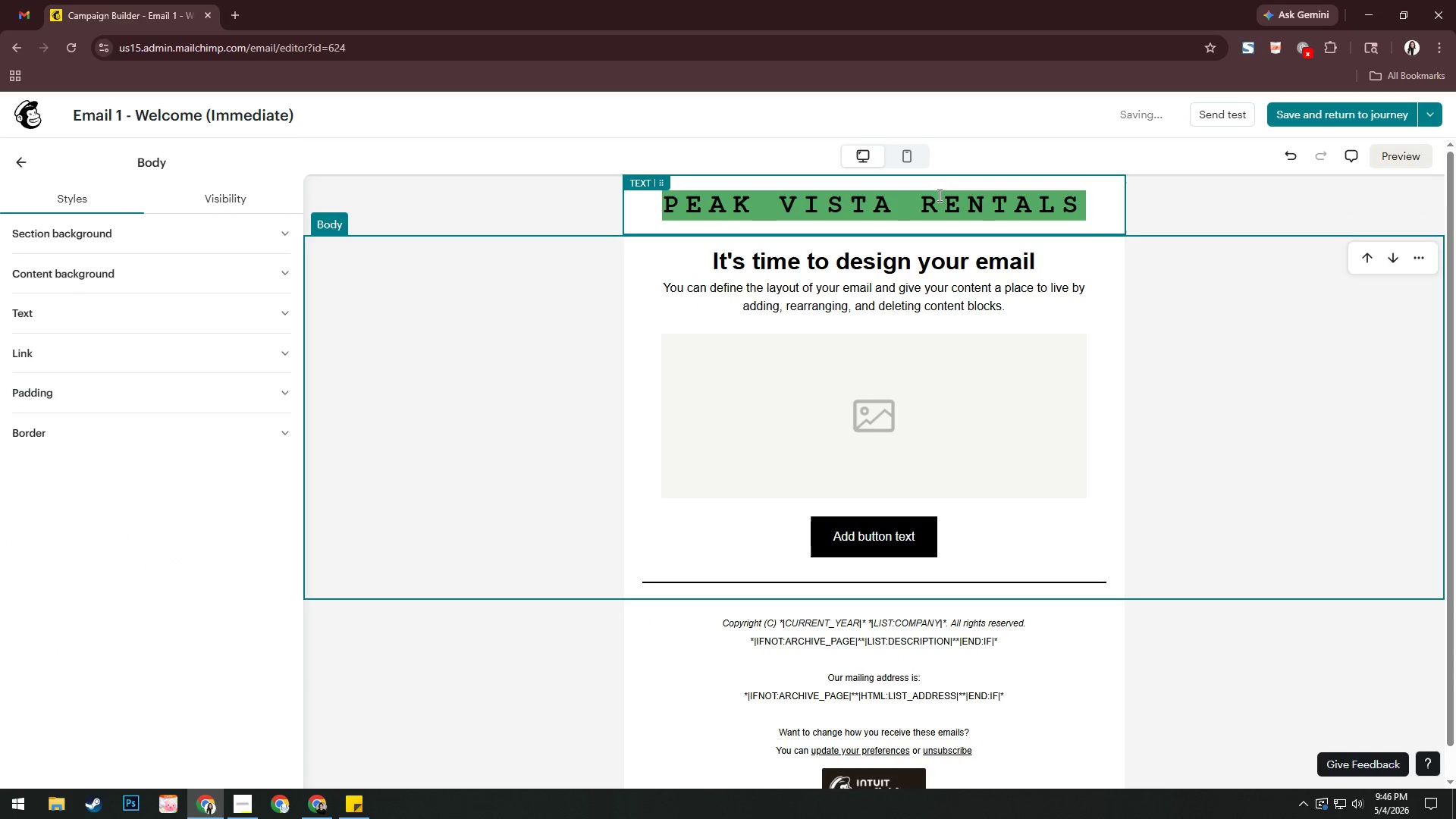 
left_click([938, 195])